 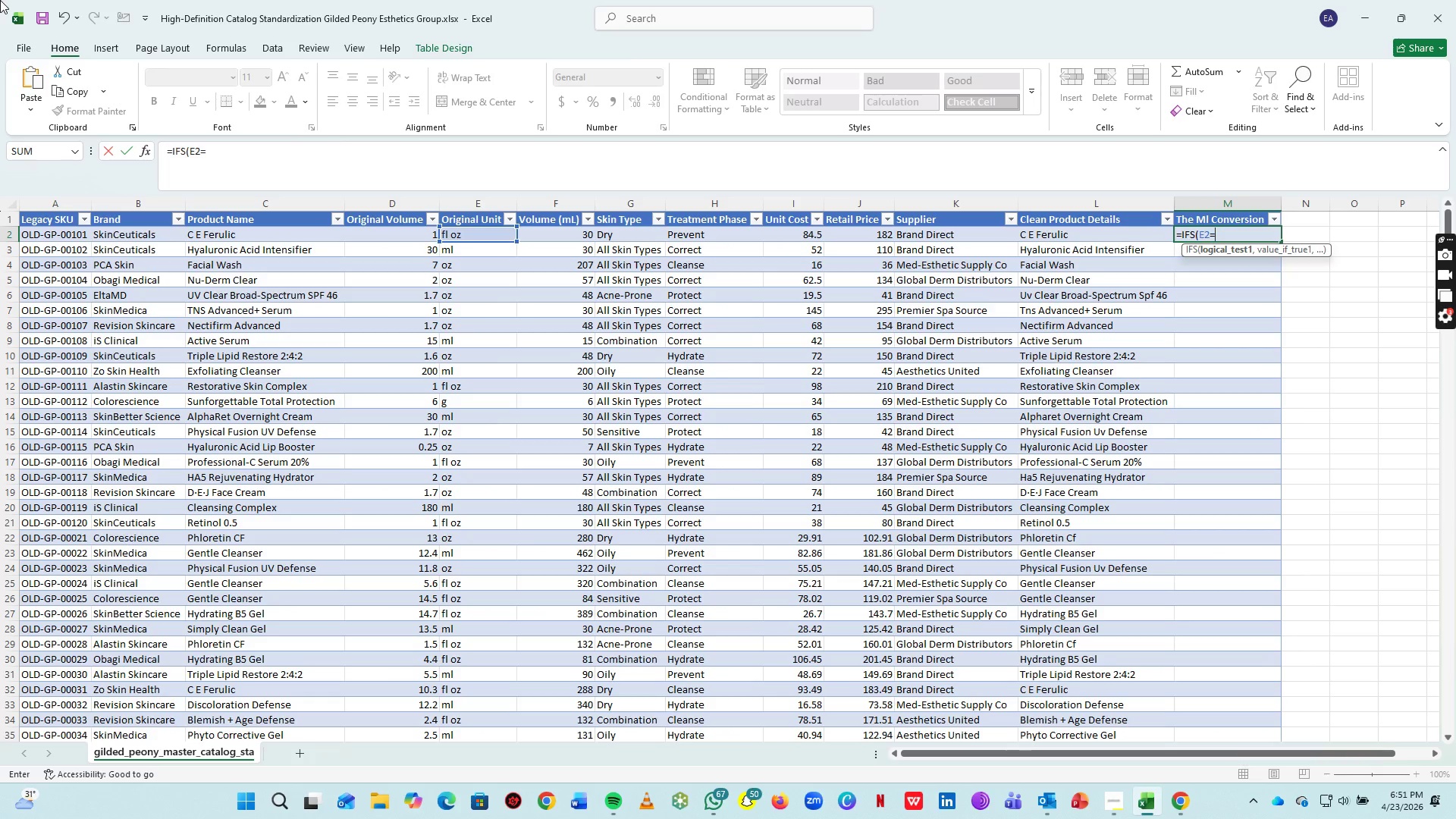 
key(Shift+Quote)
 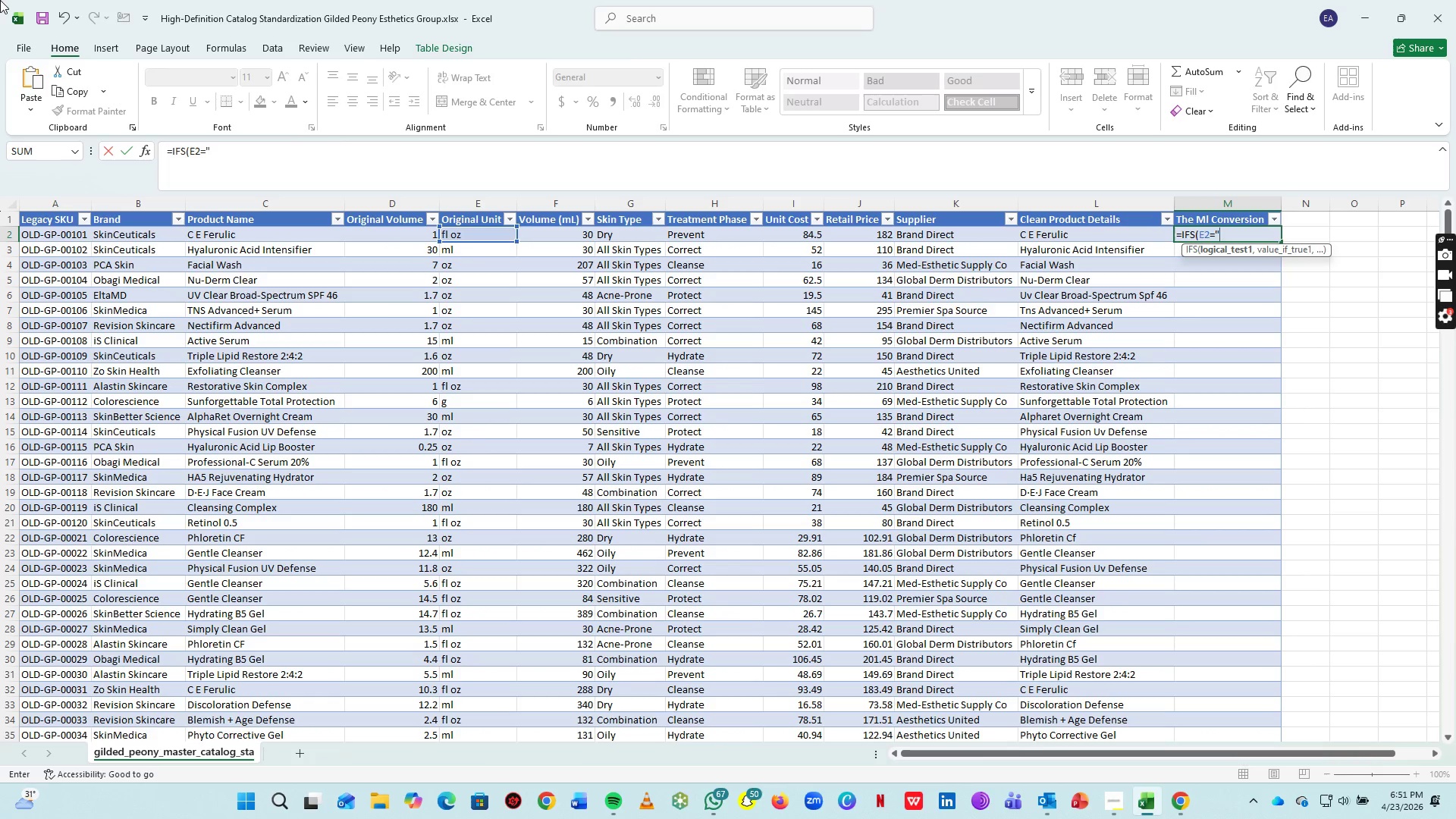 
type(ml"[Insert])
key(Backspace)
key(Backspace)
key(Backspace)
type(ML)
key(Backspace)
type(l)
key(Backspace)
type(l)
key(Backspace)
type(L", )
 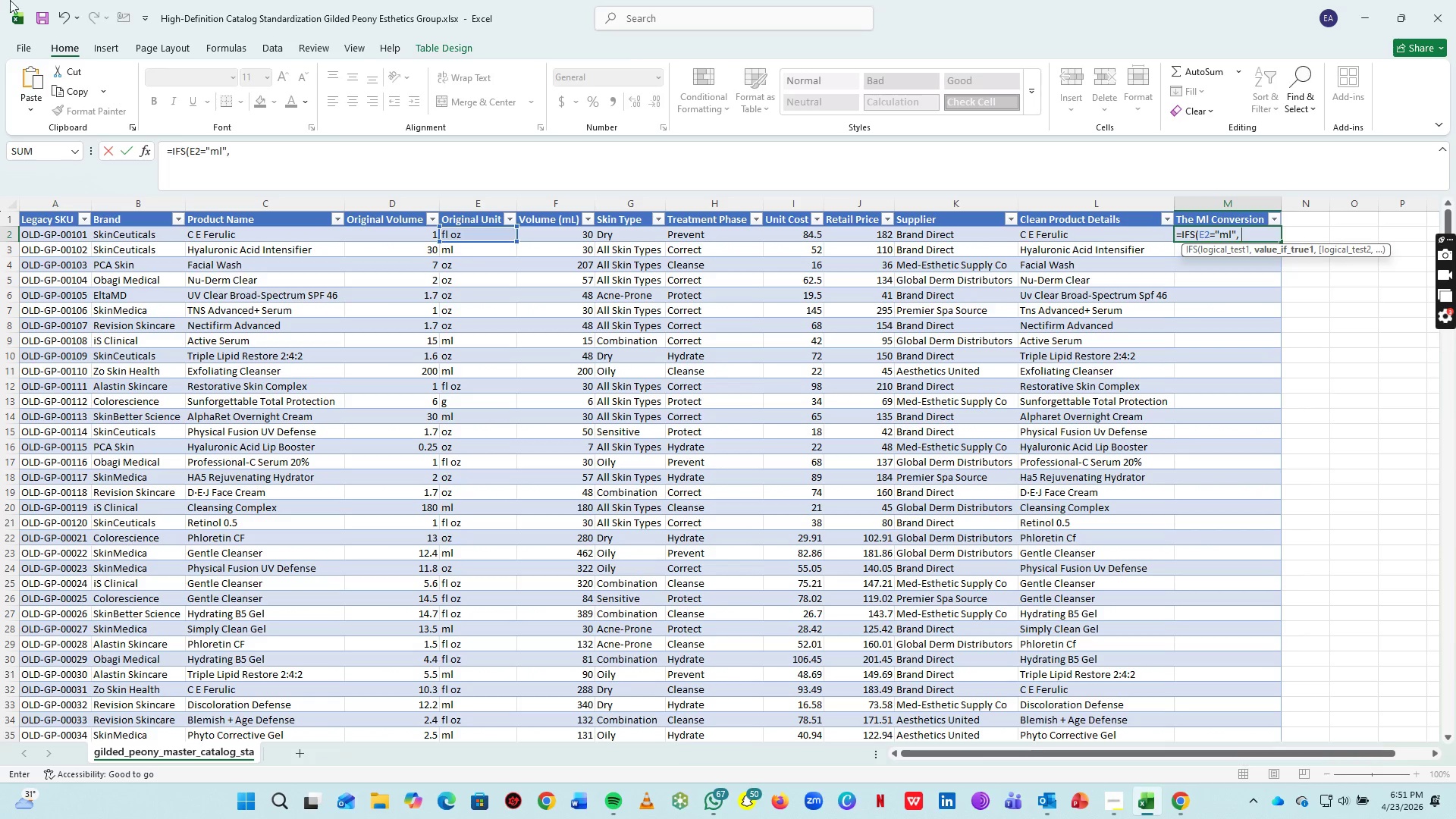 
key(D)
 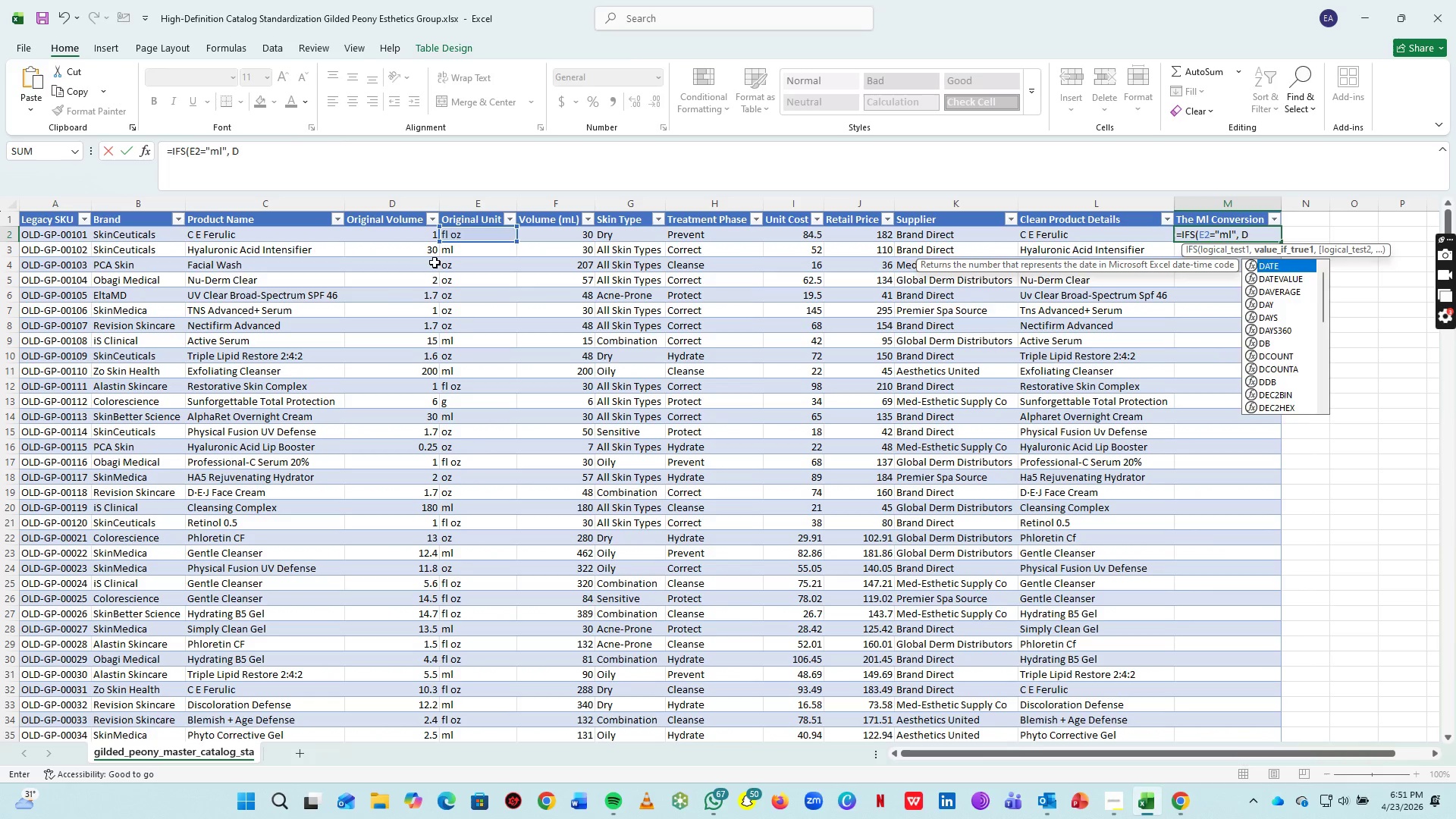 
key(2)
 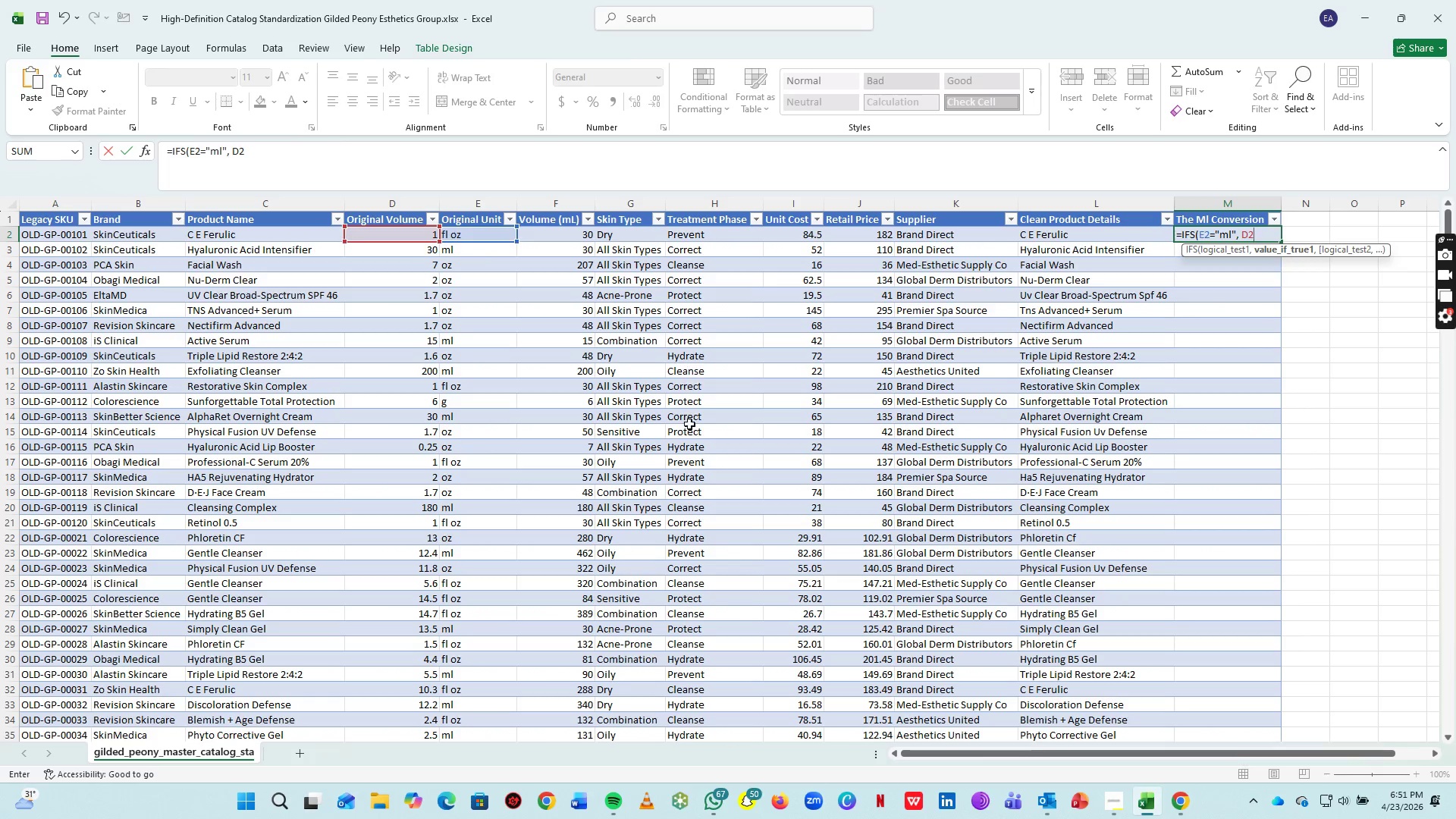 
wait(7.81)
 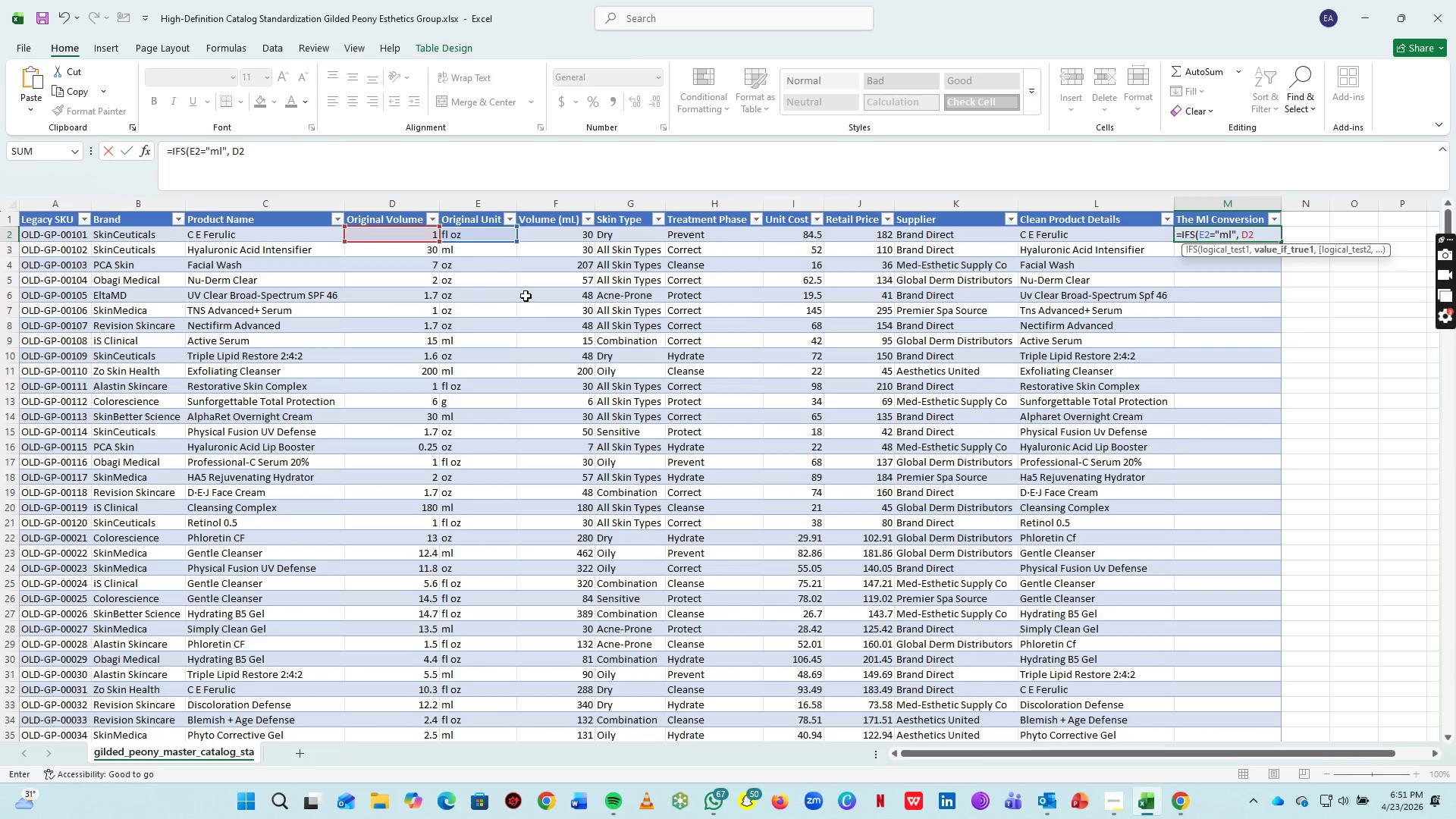 
type(, es)
key(Backspace)
type(2 )
key(Backspace)
type(=)
 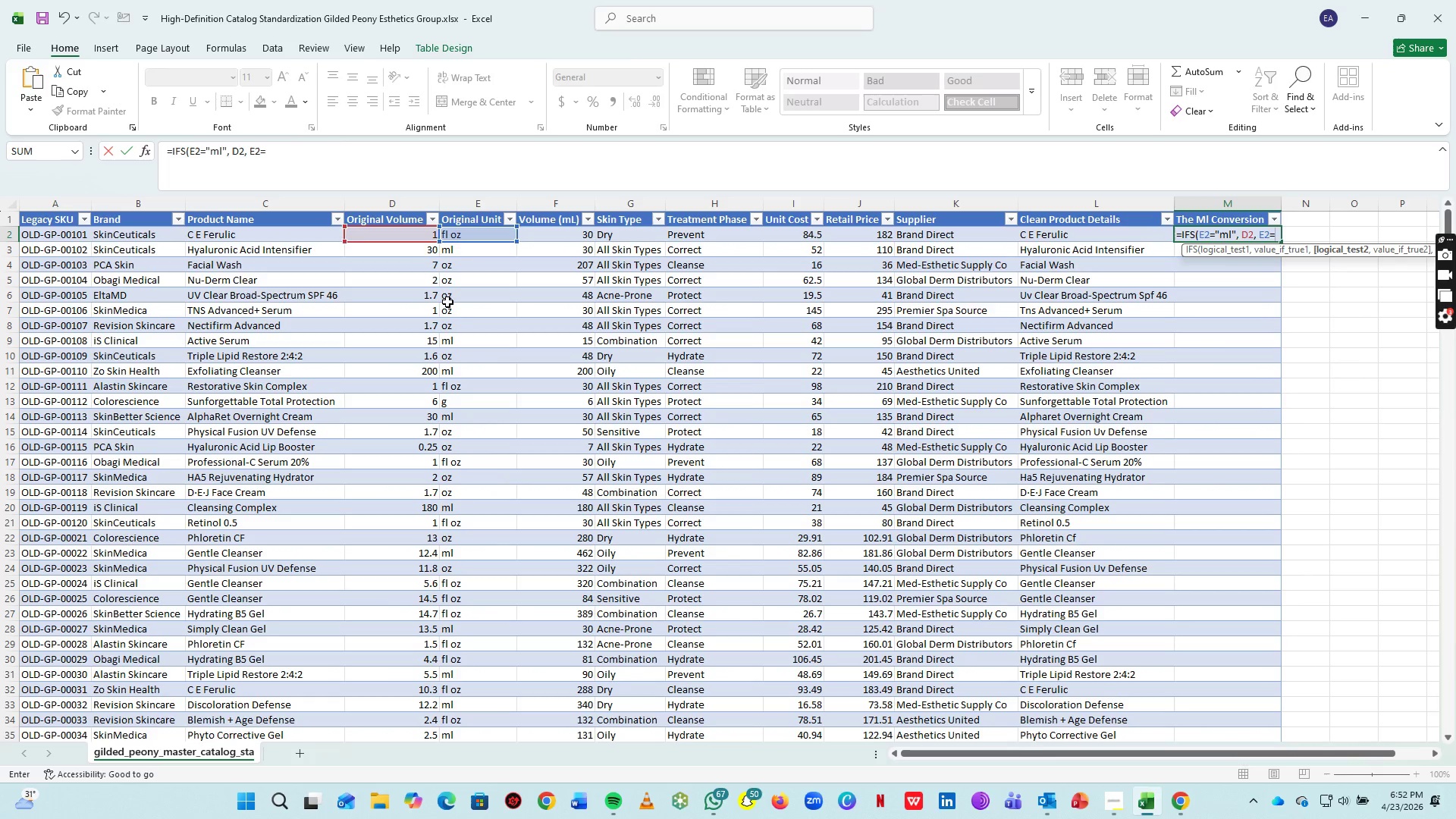 
key(Shift+ShiftRight)
 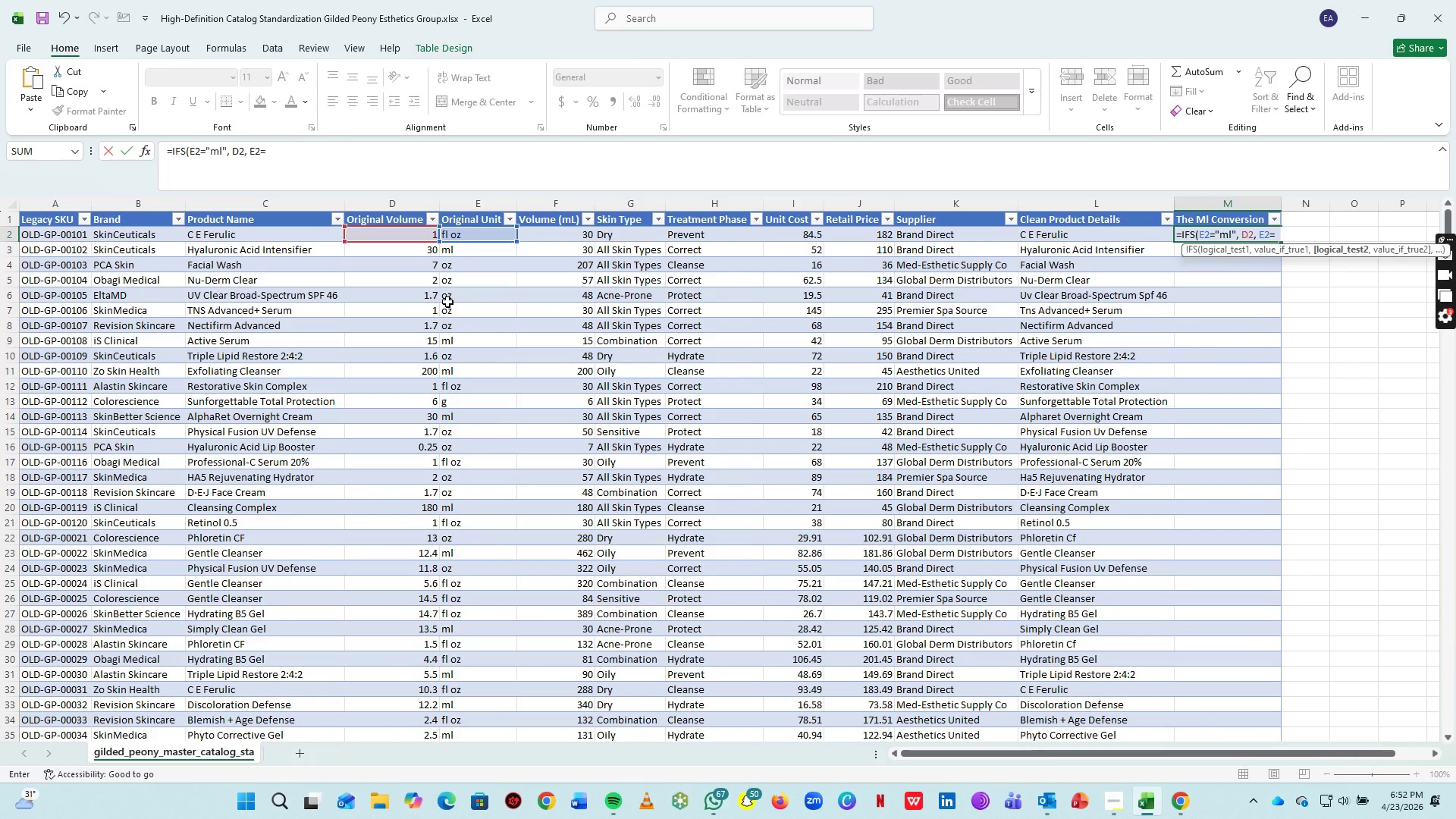 
key(Shift+Quote)
 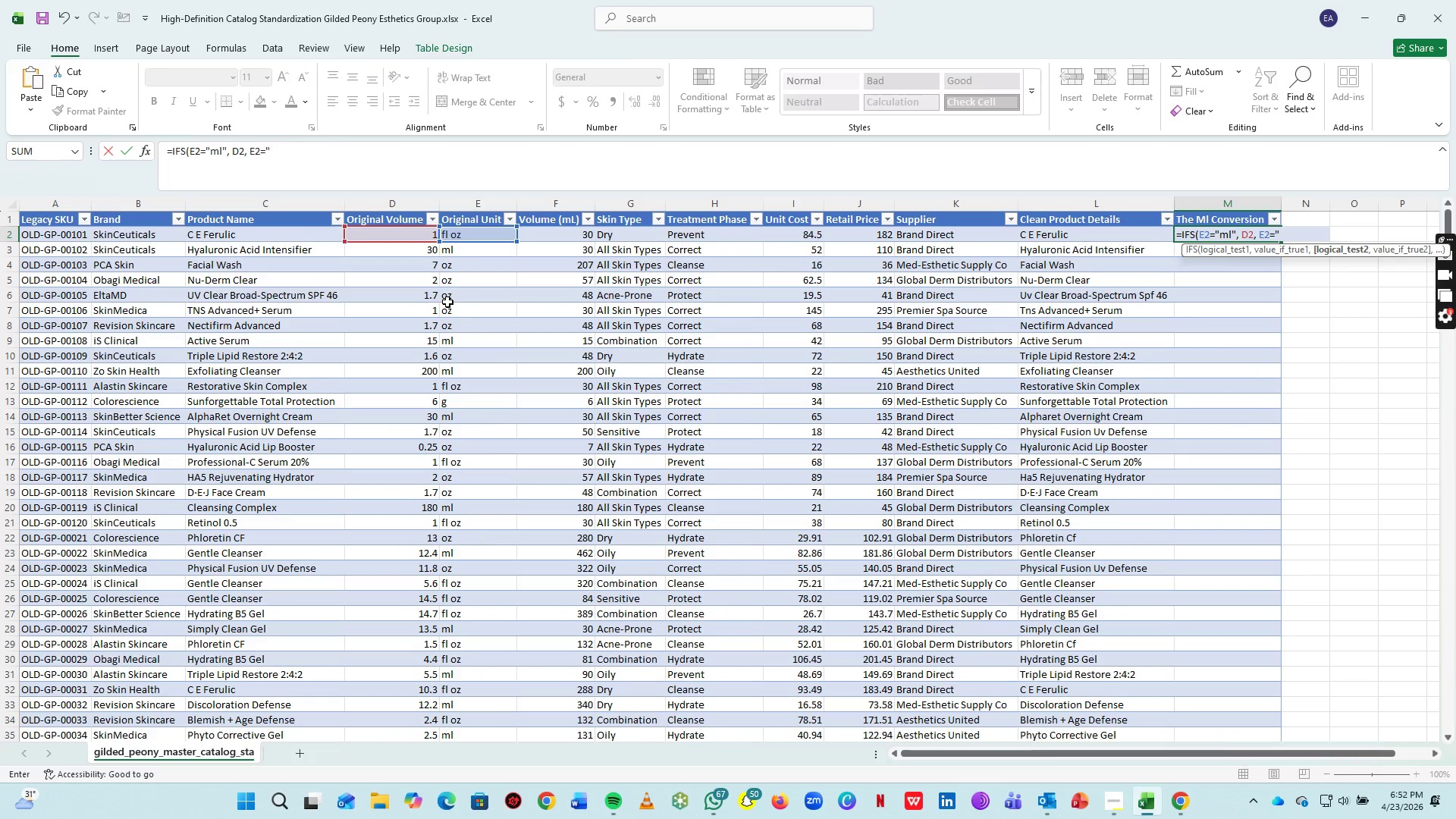 
key(F)
 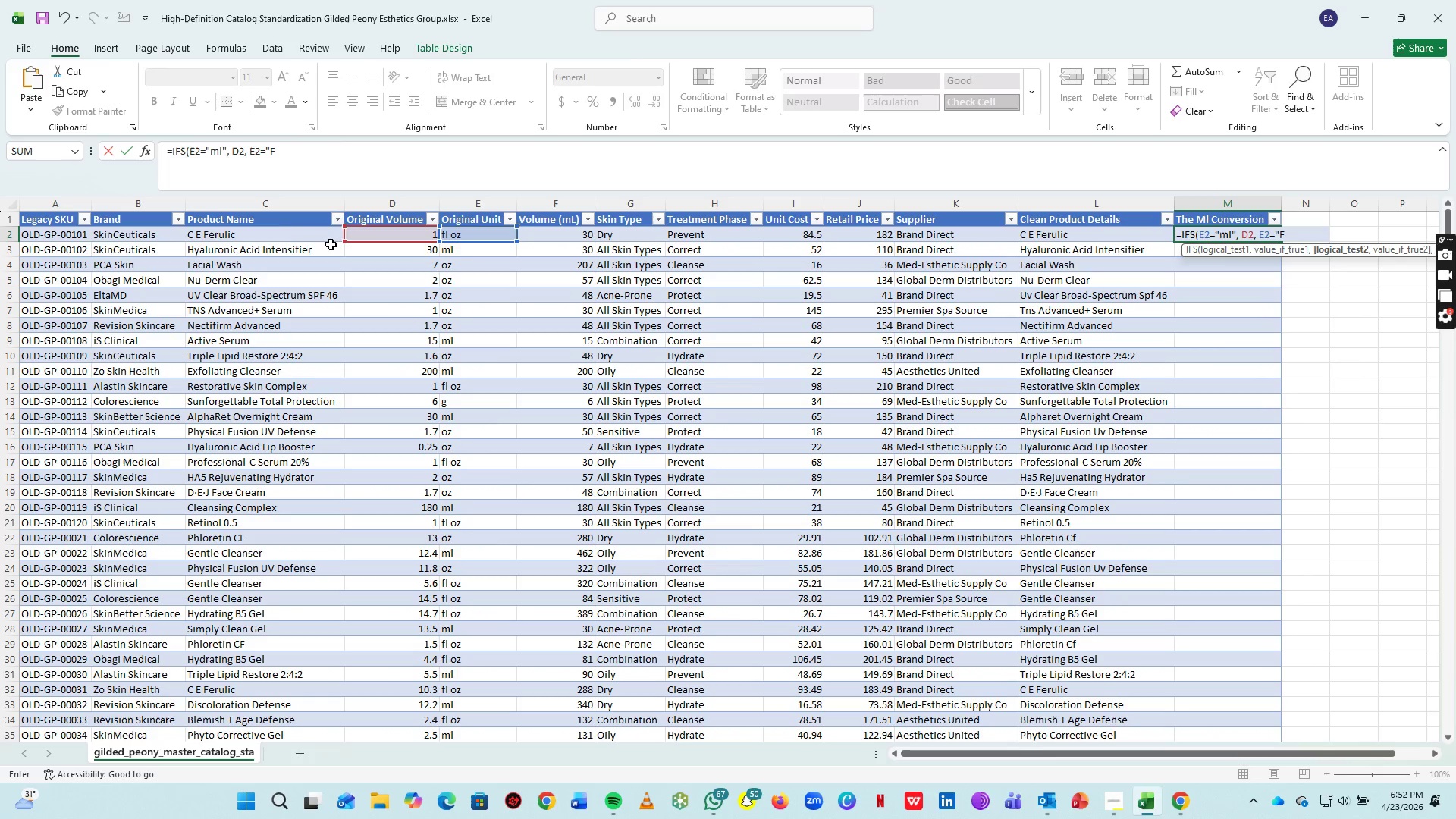 
type(l o)
key(Backspace)
type(oz)
key(Backspace)
key(Backspace)
key(Backspace)
key(Backspace)
key(Backspace)
type(FL)
 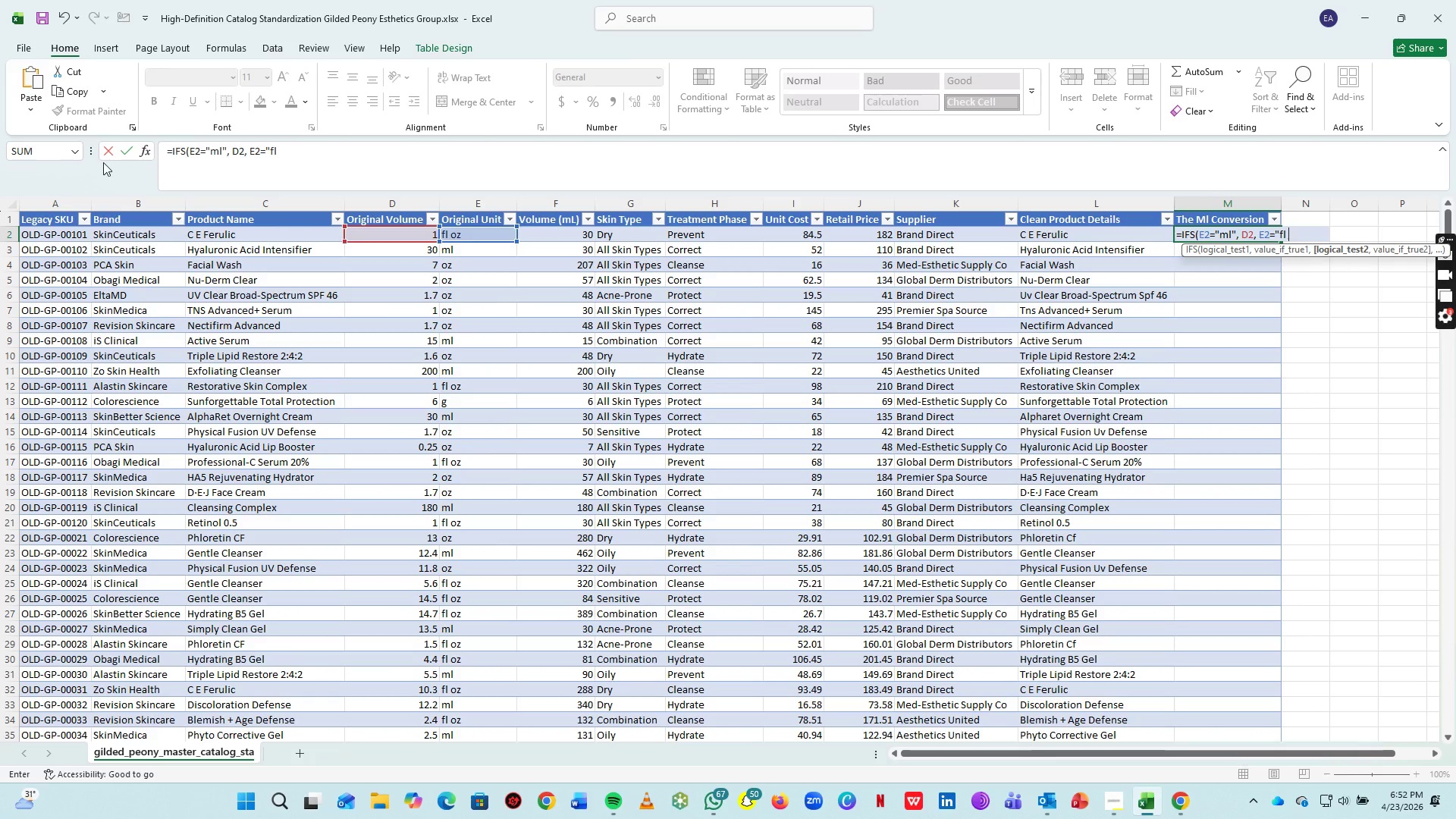 
type( OZ")
 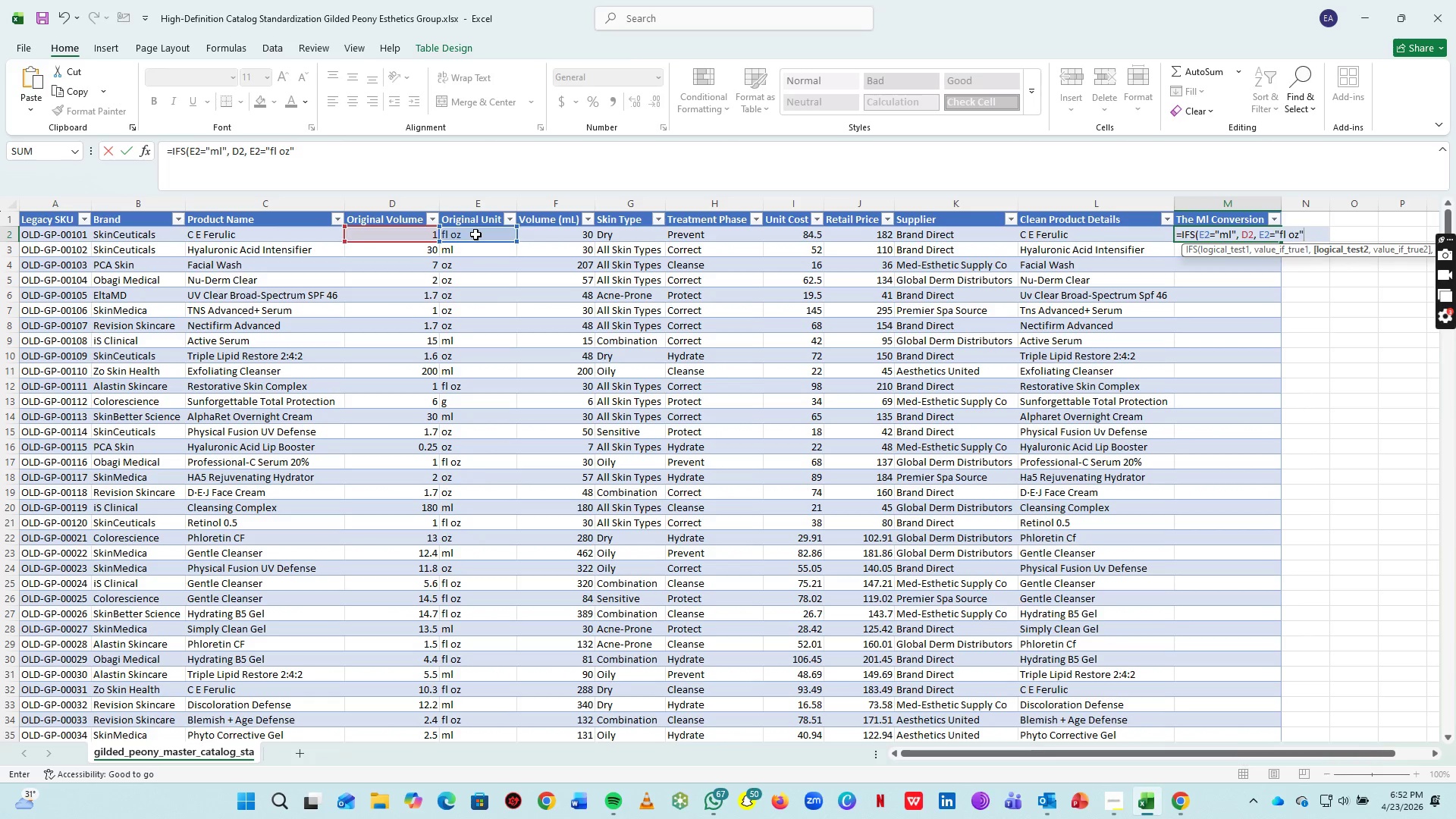 
key(Comma)
 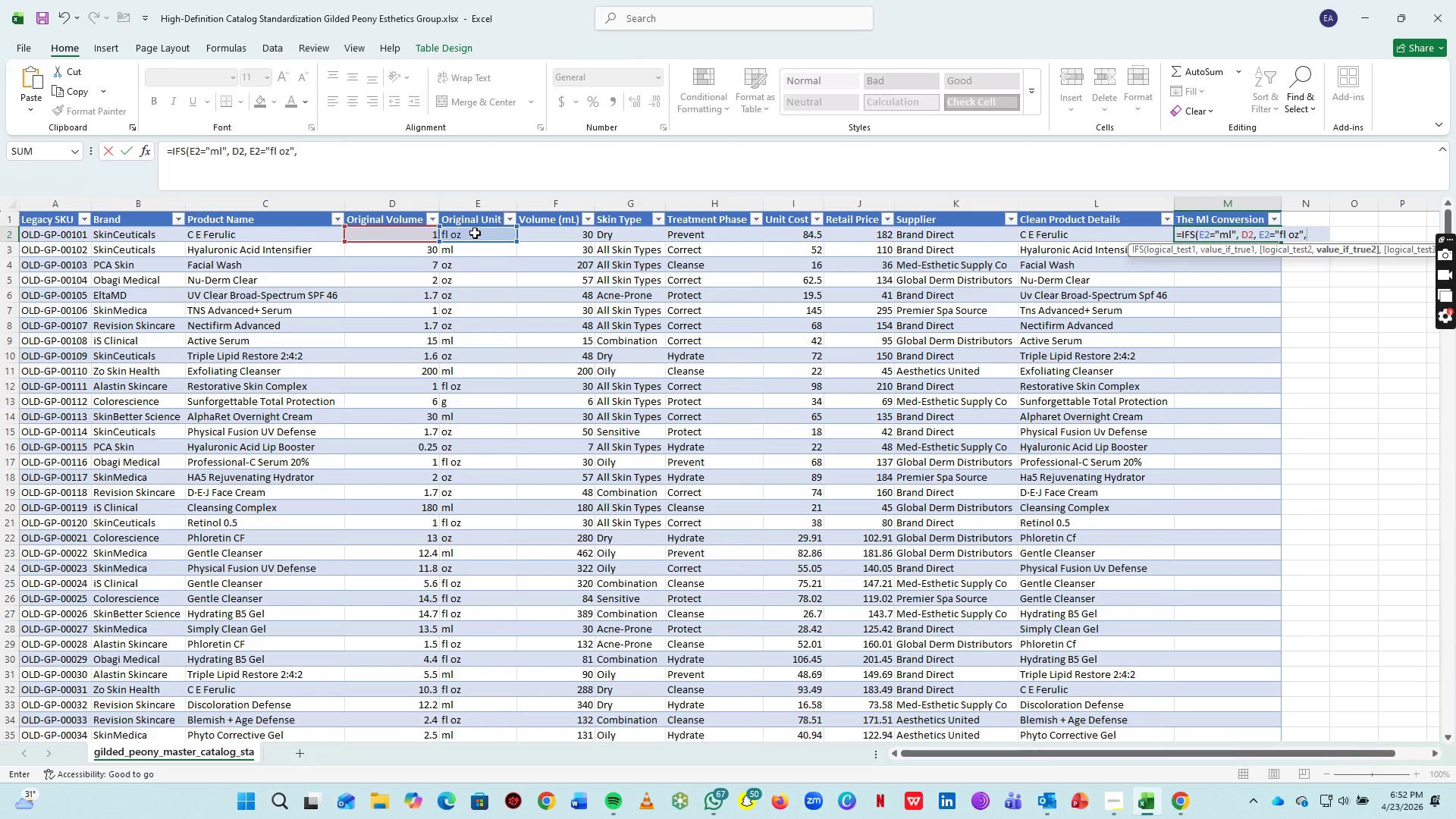 
key(Space)
 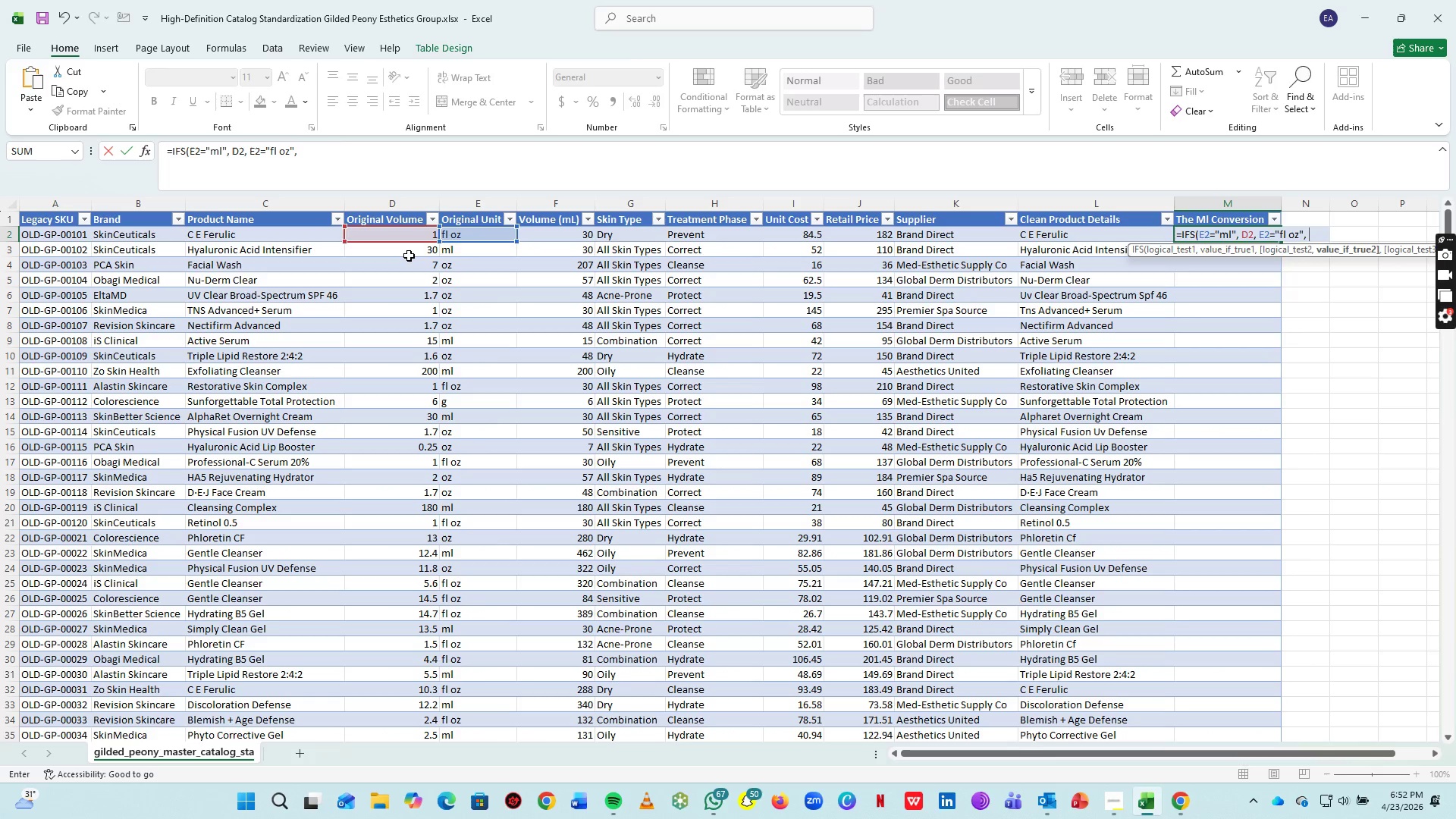 
type(d2*29)
 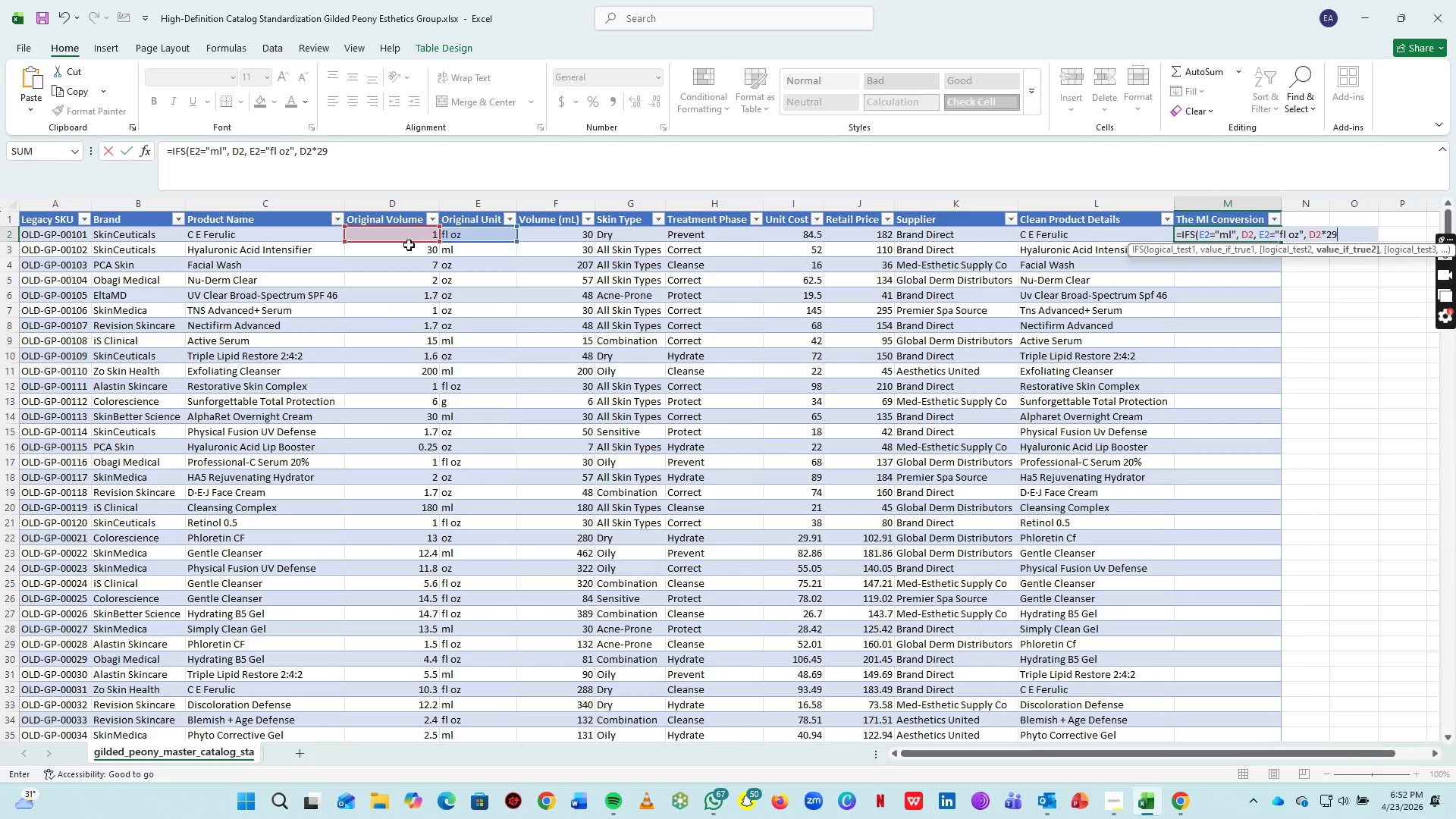 
type(.57)
 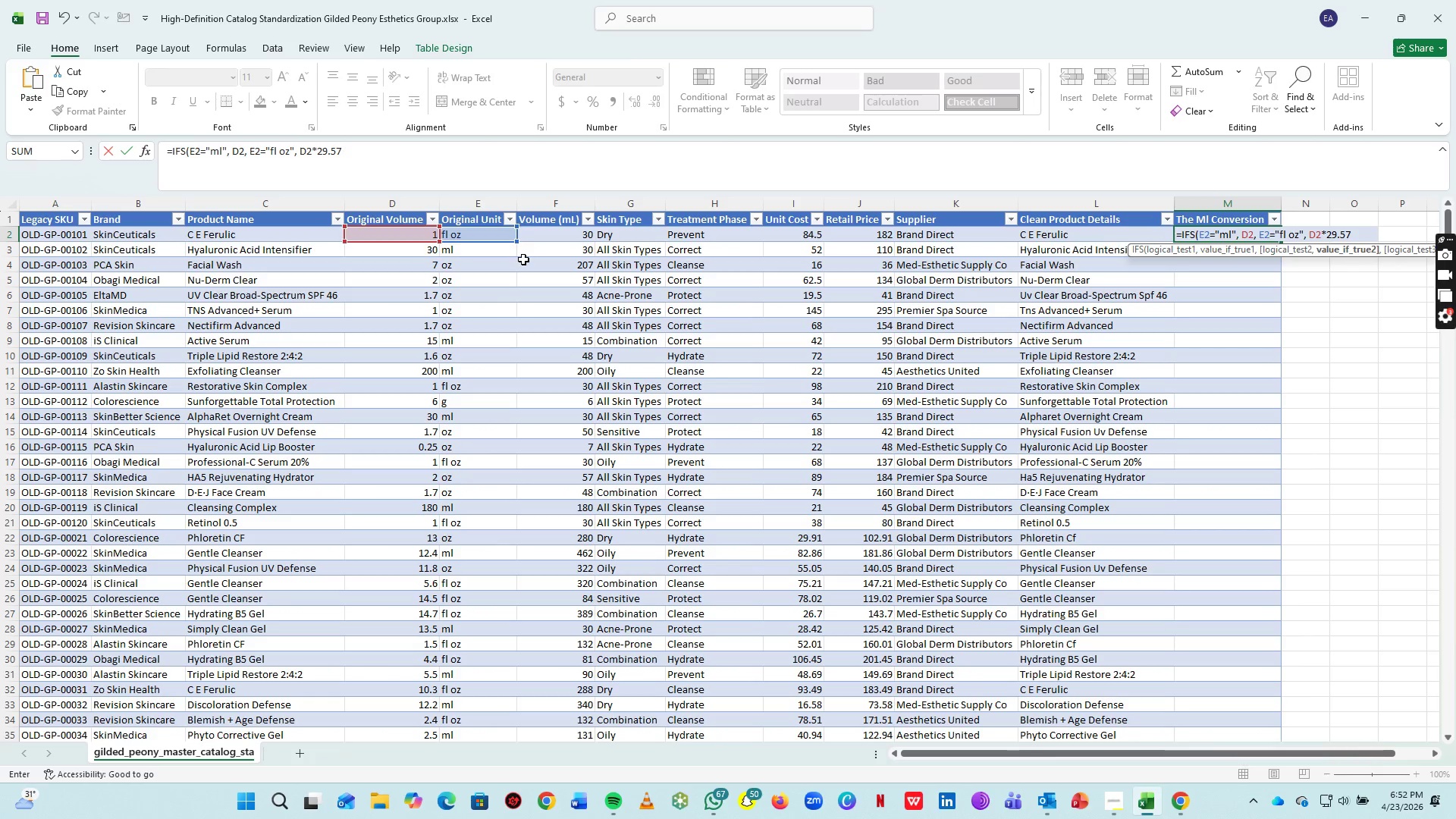 
type(, e2="0)
key(Backspace)
type(OZ",)
 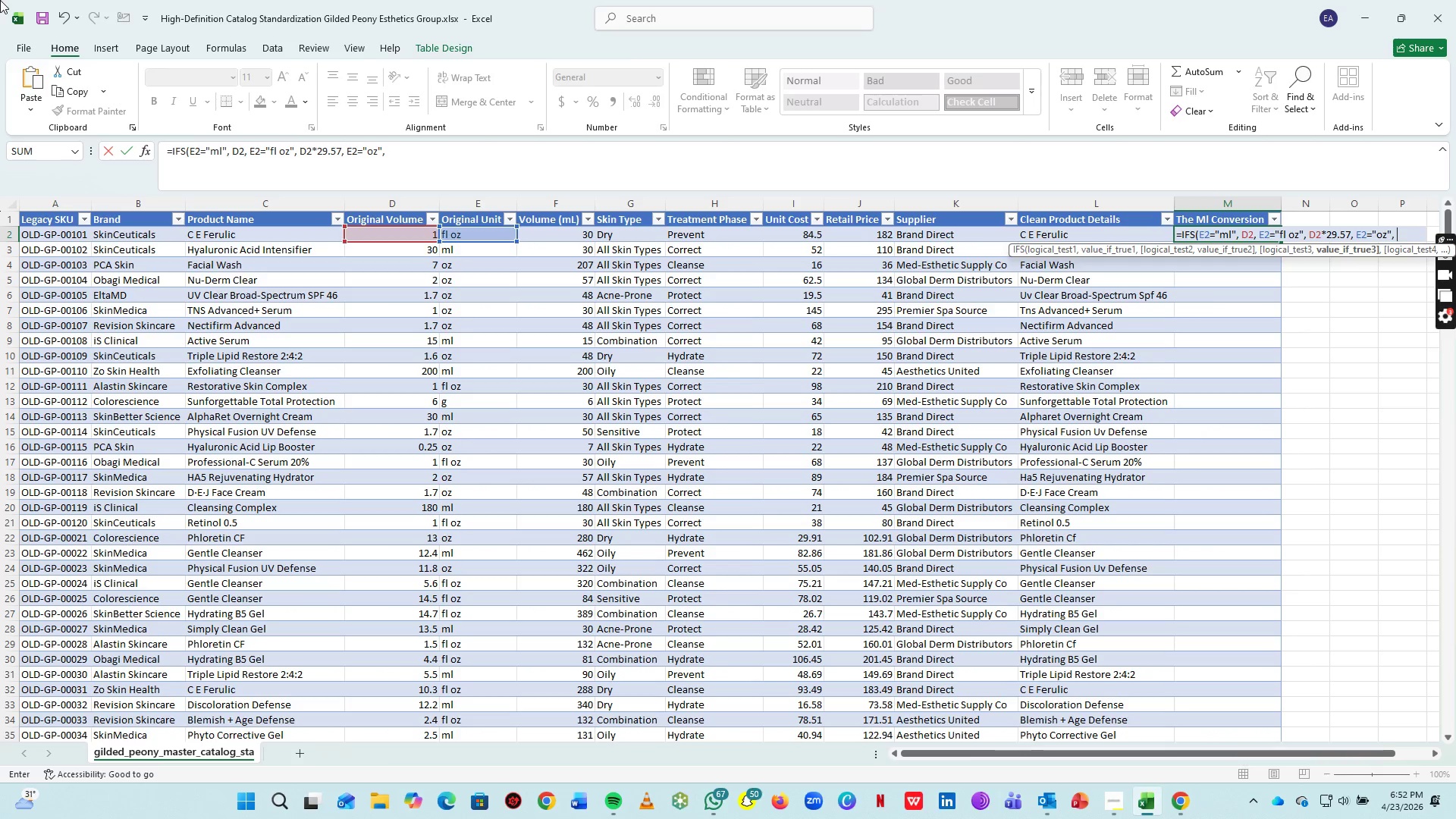 
 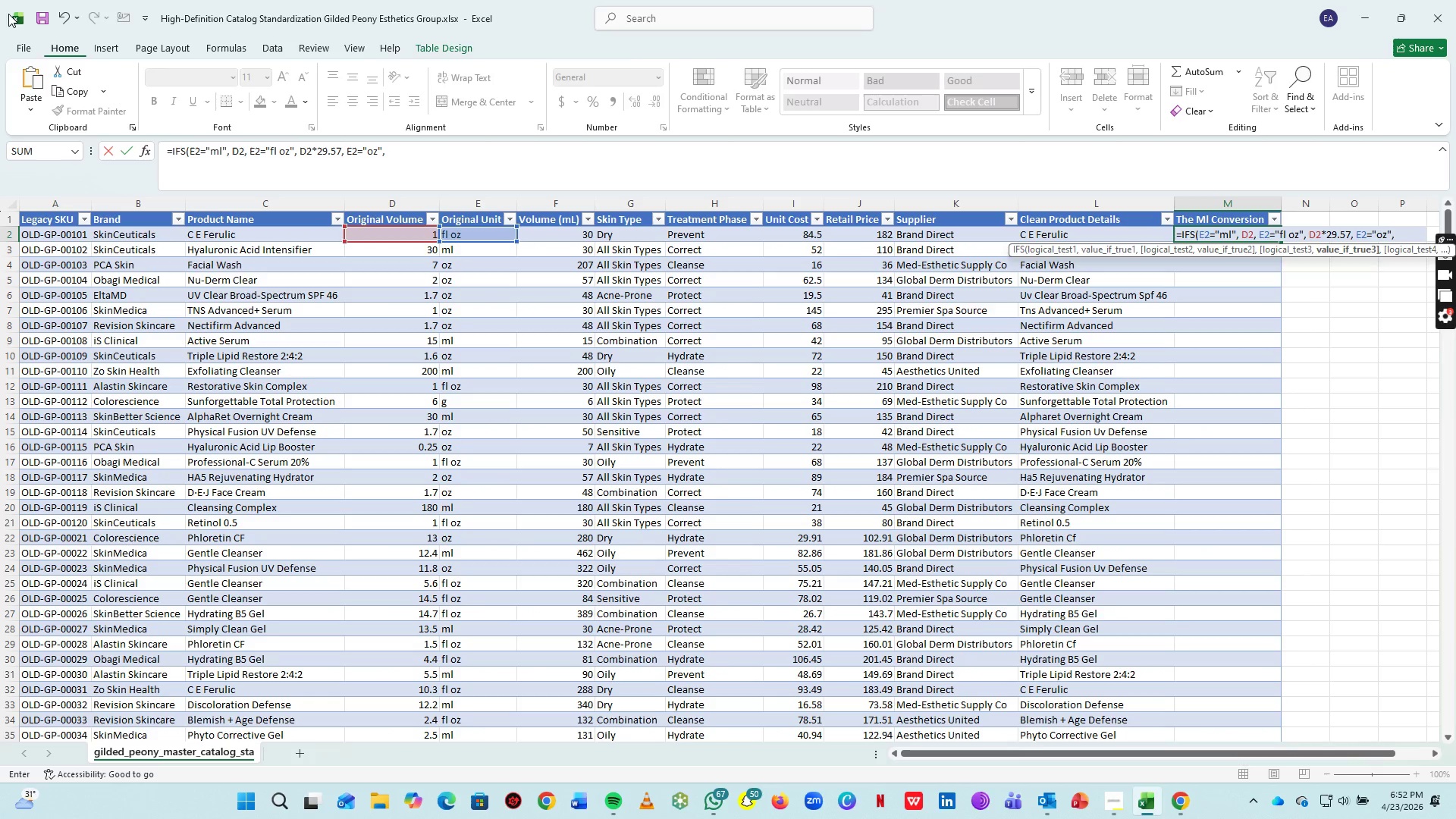 
type( d2*29.57,)
 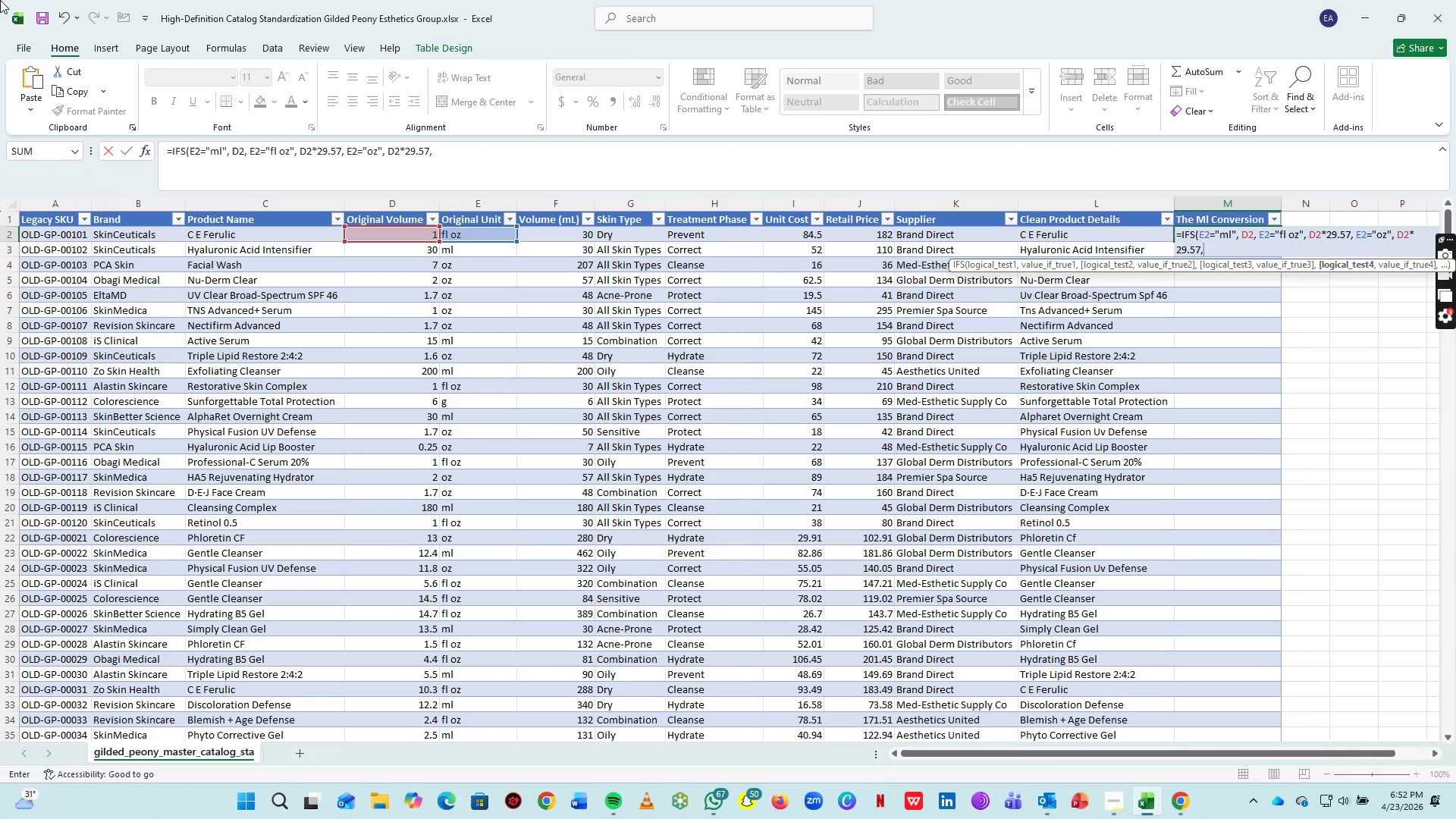 
wait(5.88)
 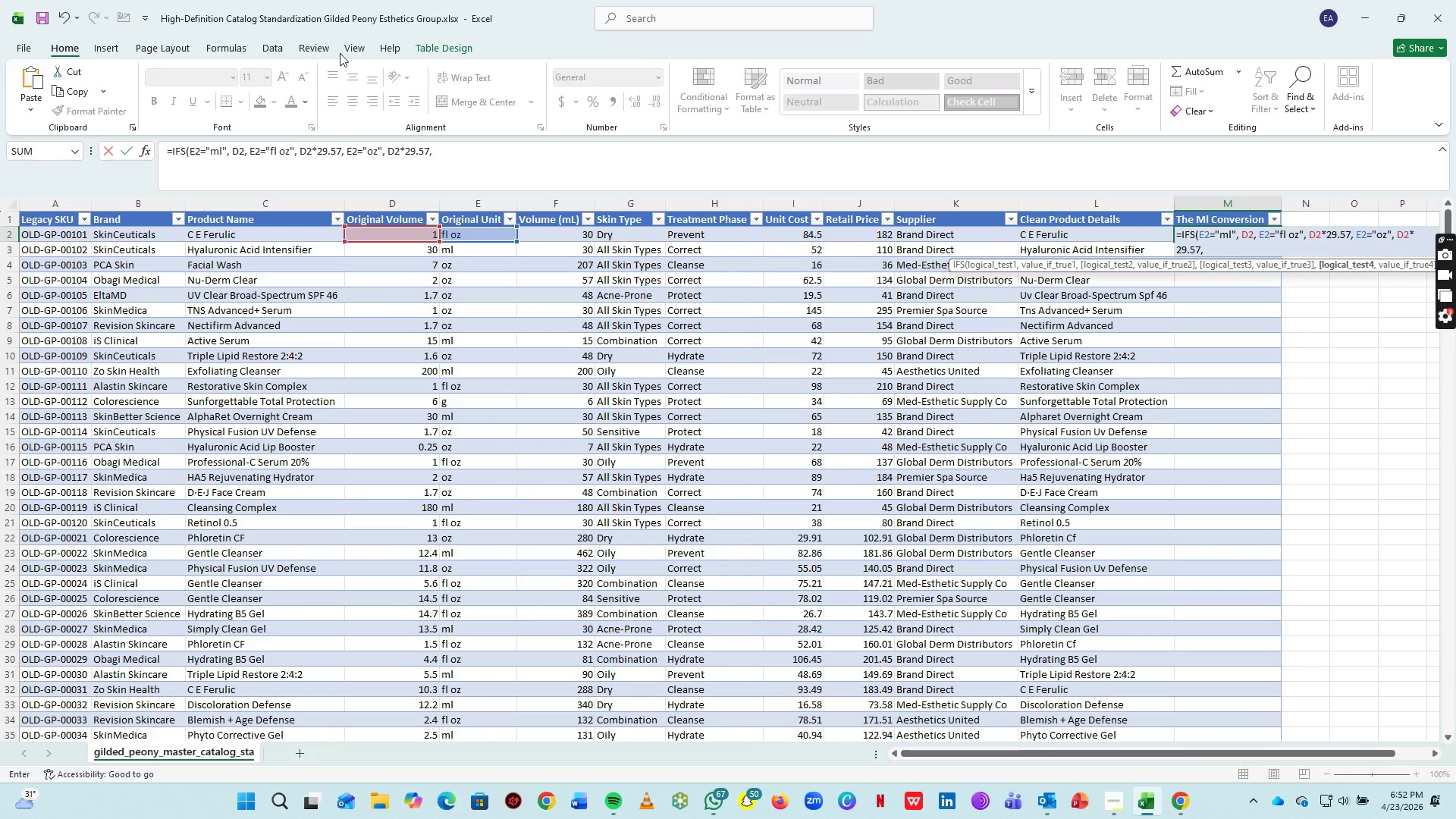 
left_click([474, 159])
 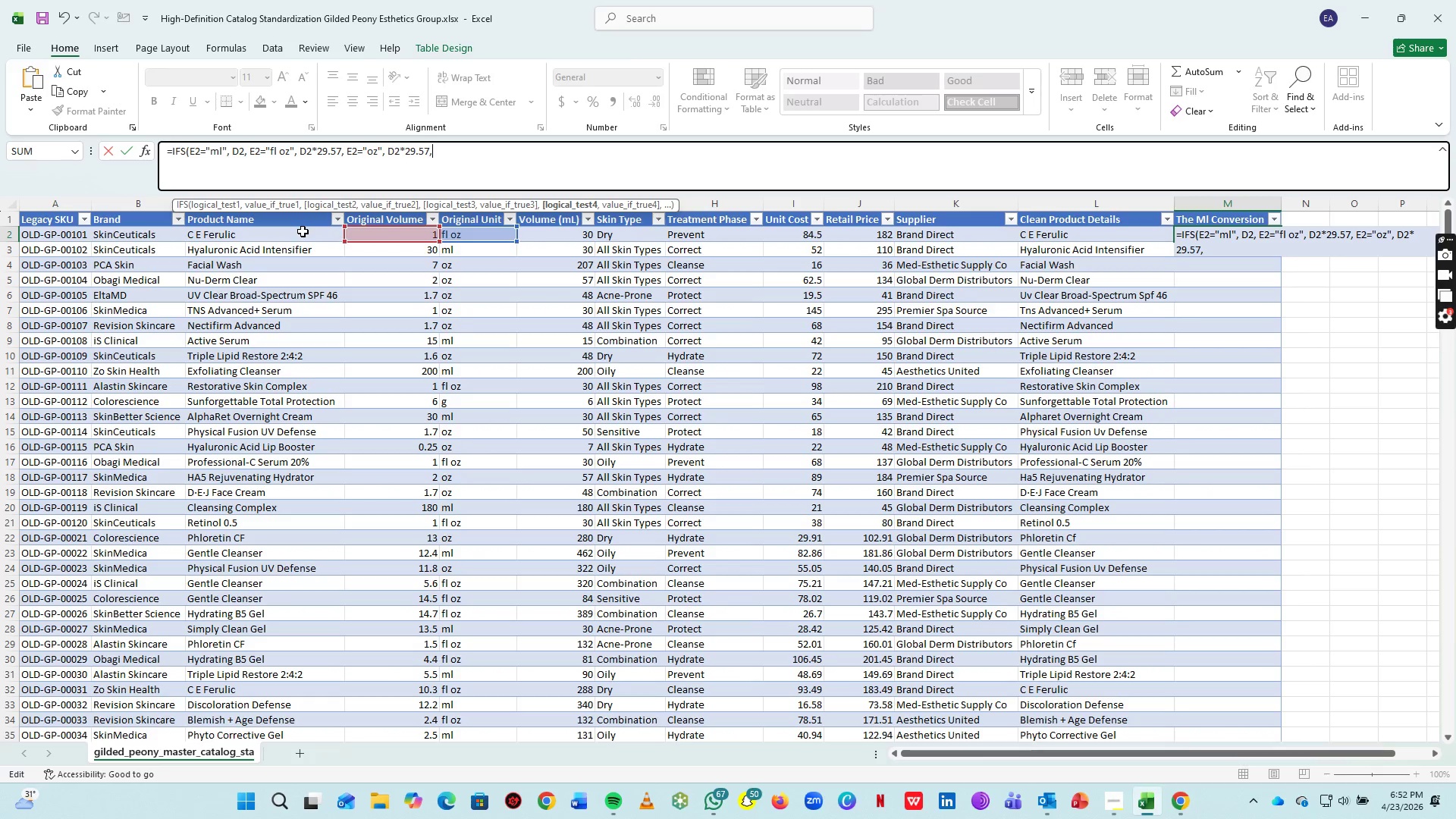 
type( e2="g")
key(Backspace)
key(Backspace)
key(Backspace)
type("G")
 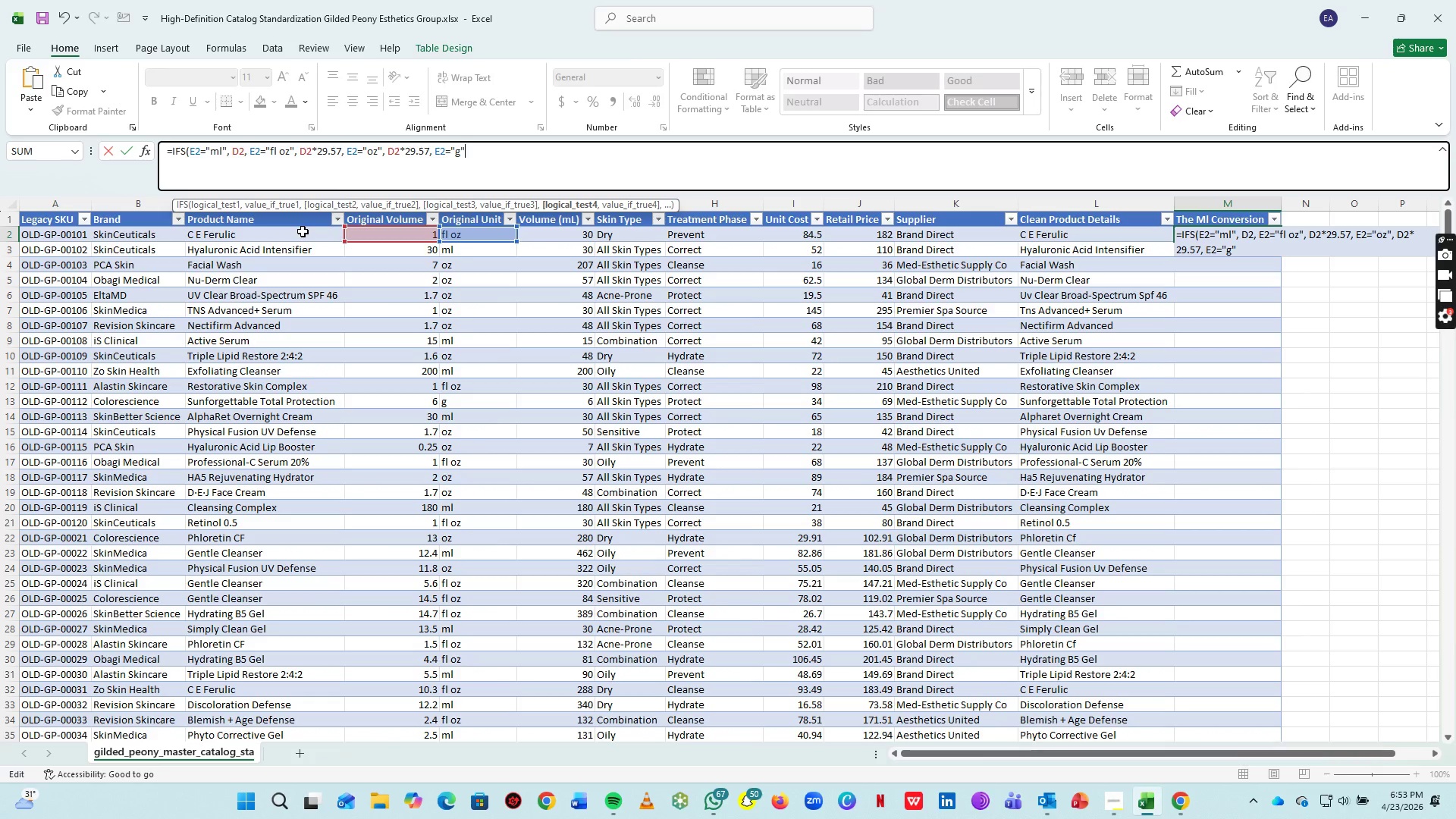 
type(, de, true,)
 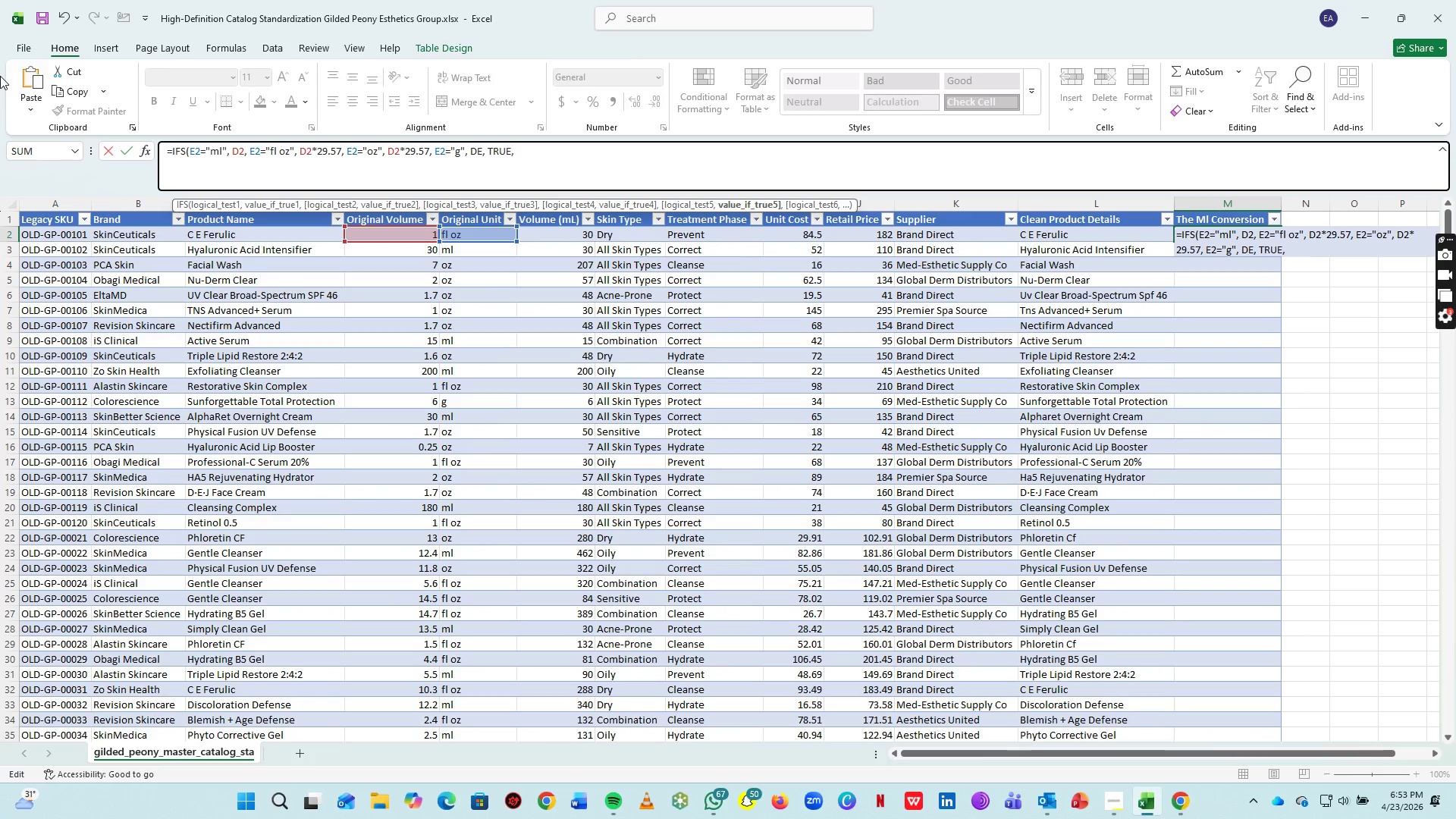 
type( d2))
 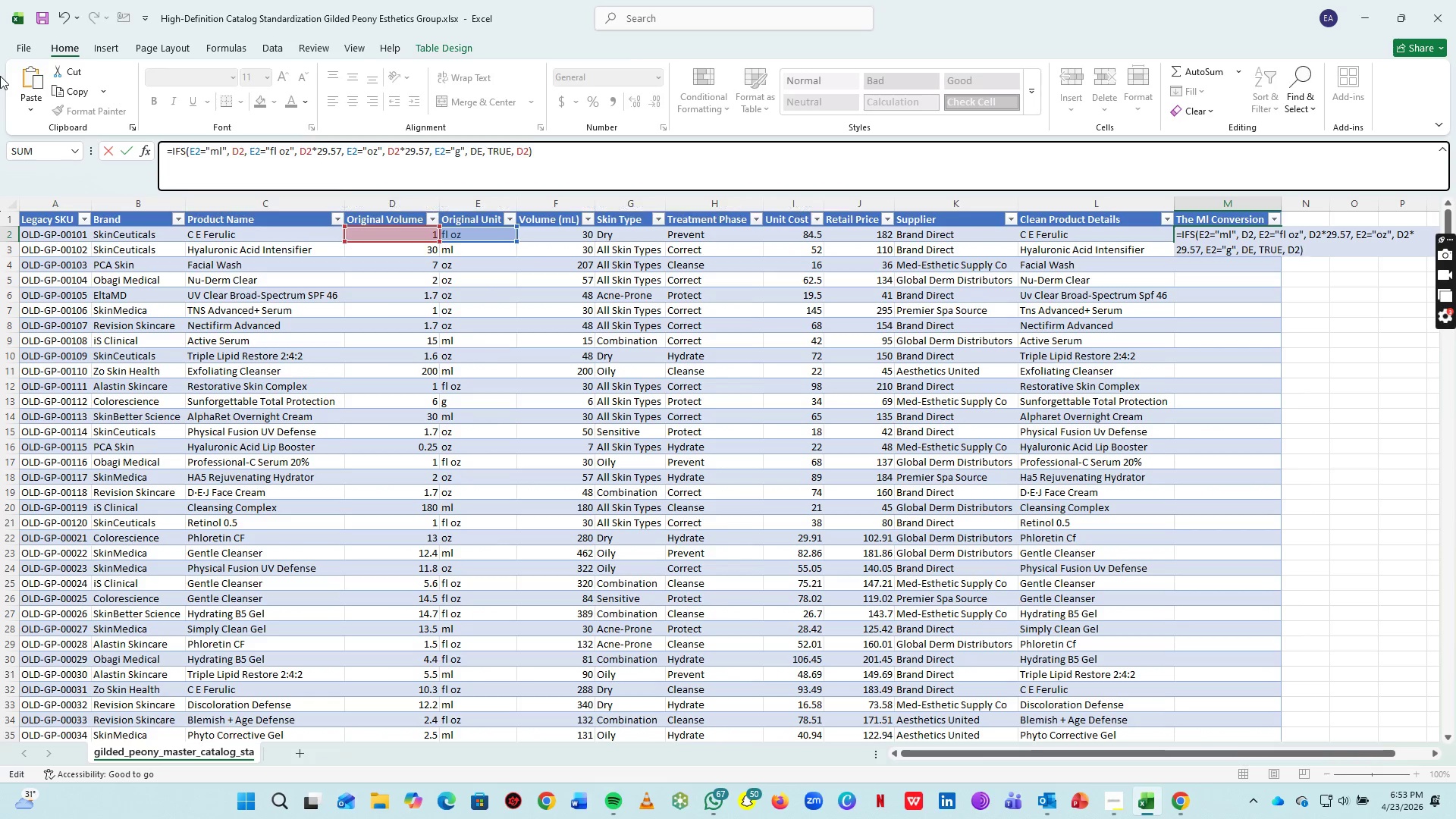 
key(Enter)
 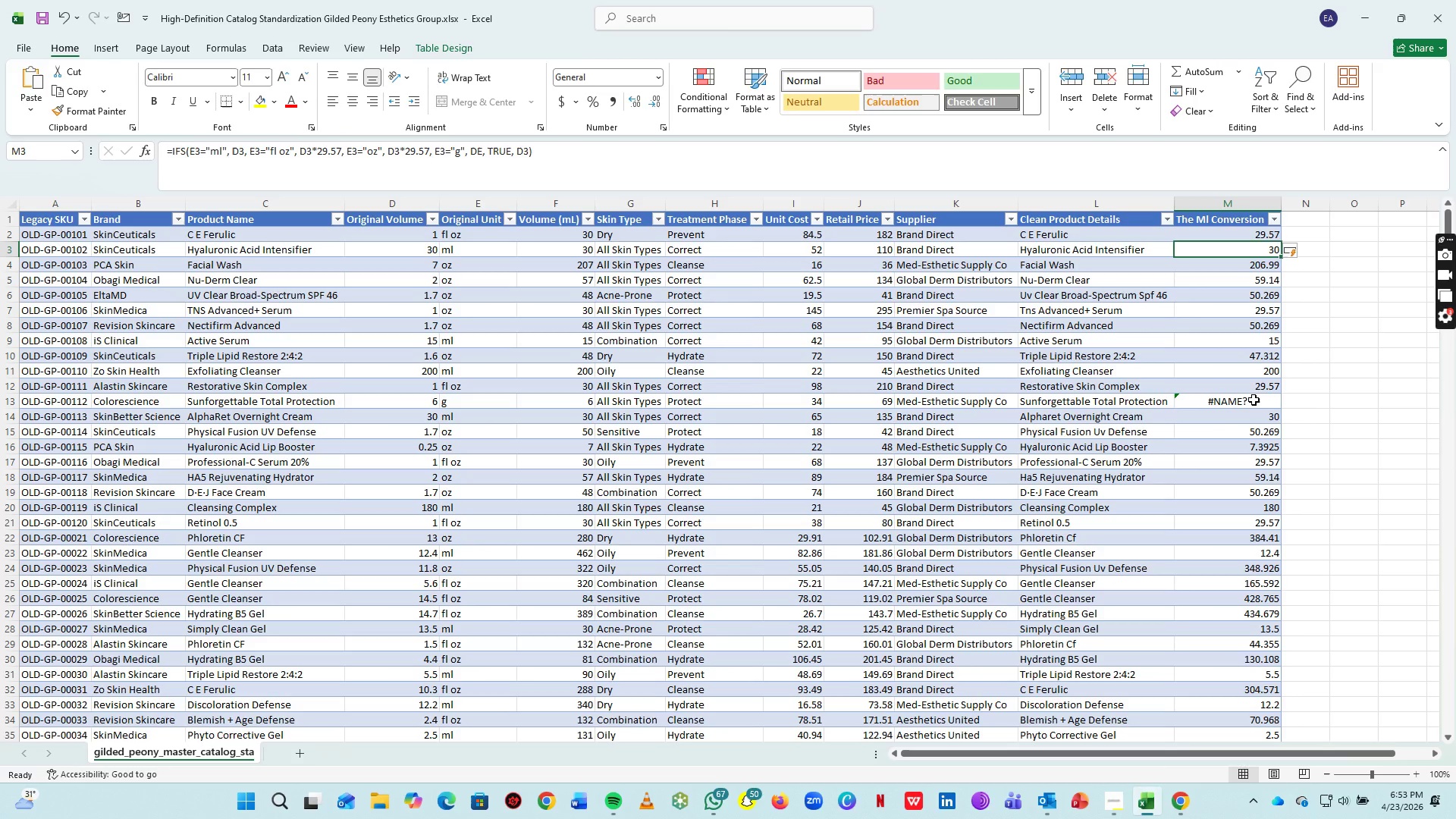 
wait(6.86)
 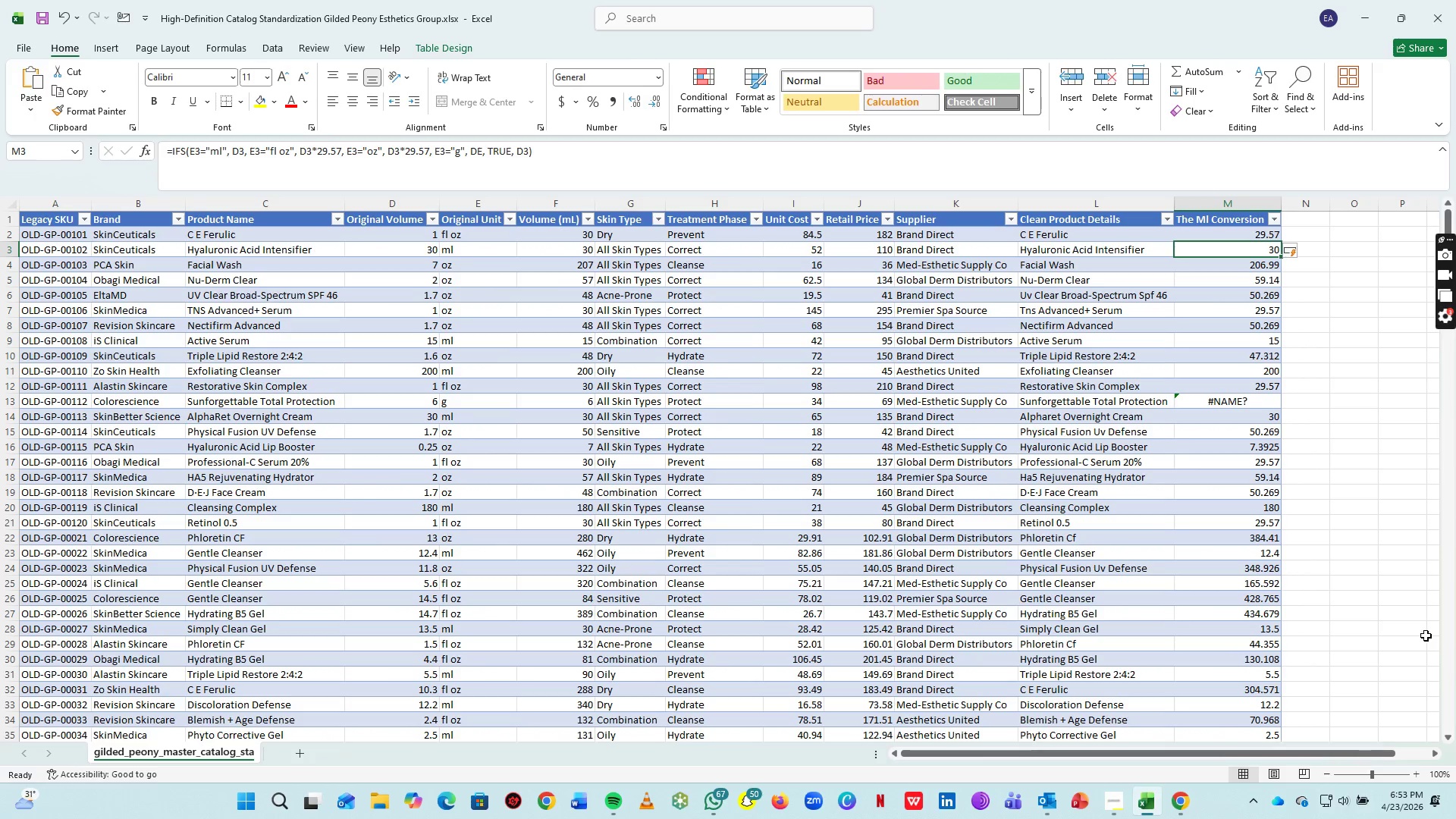 
left_click([1254, 400])
 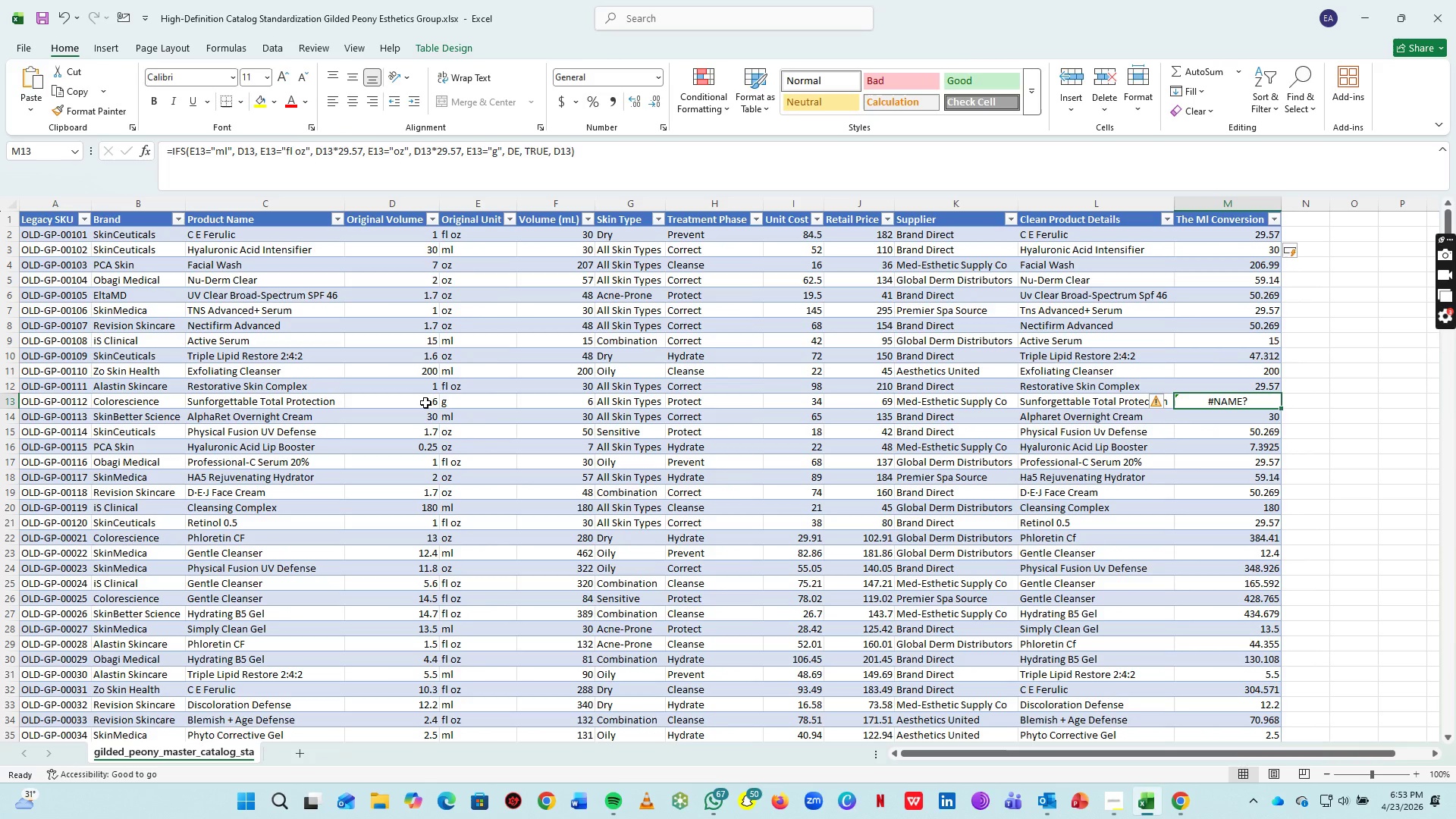 
left_click([453, 400])
 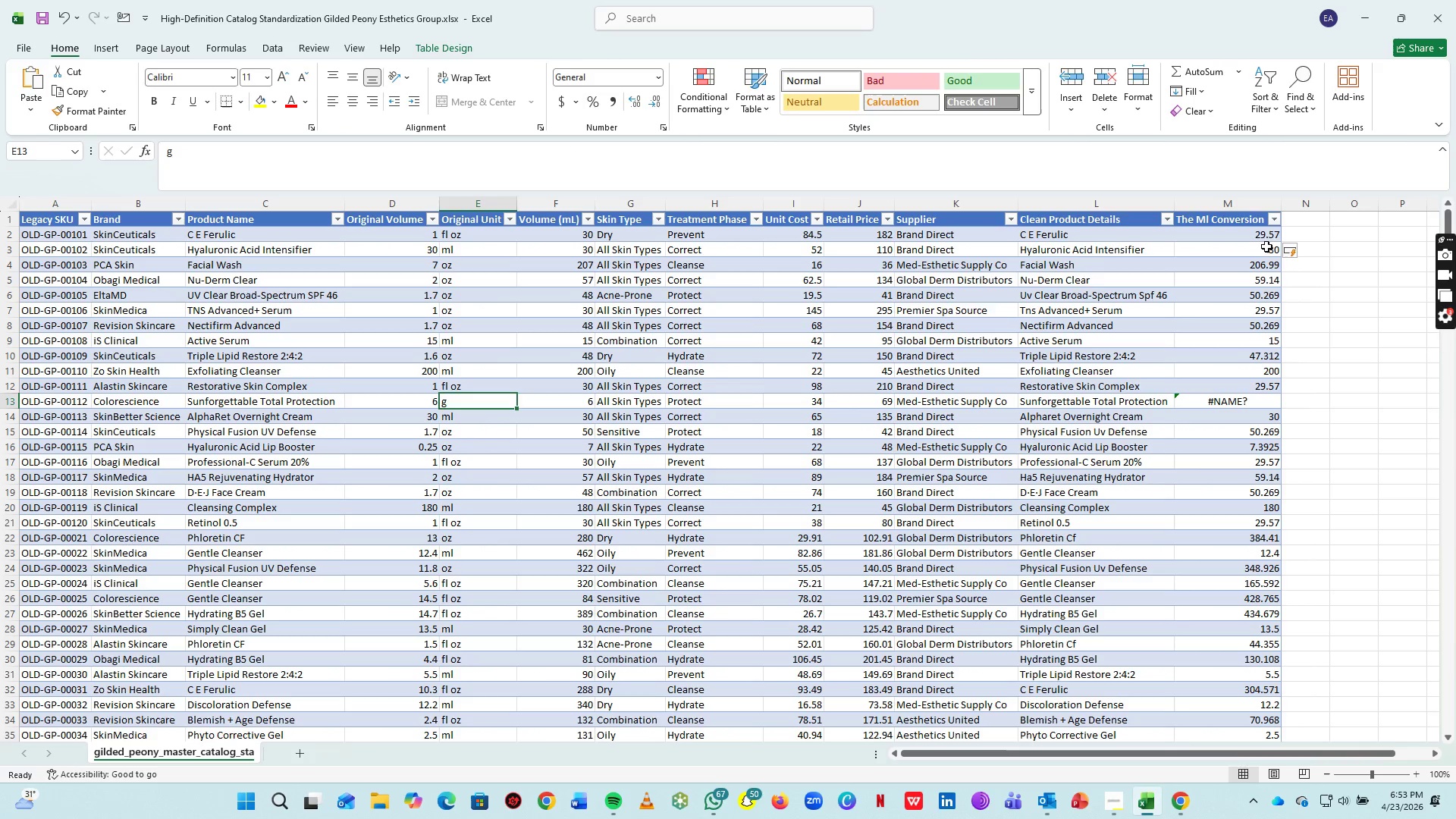 
left_click([1264, 234])
 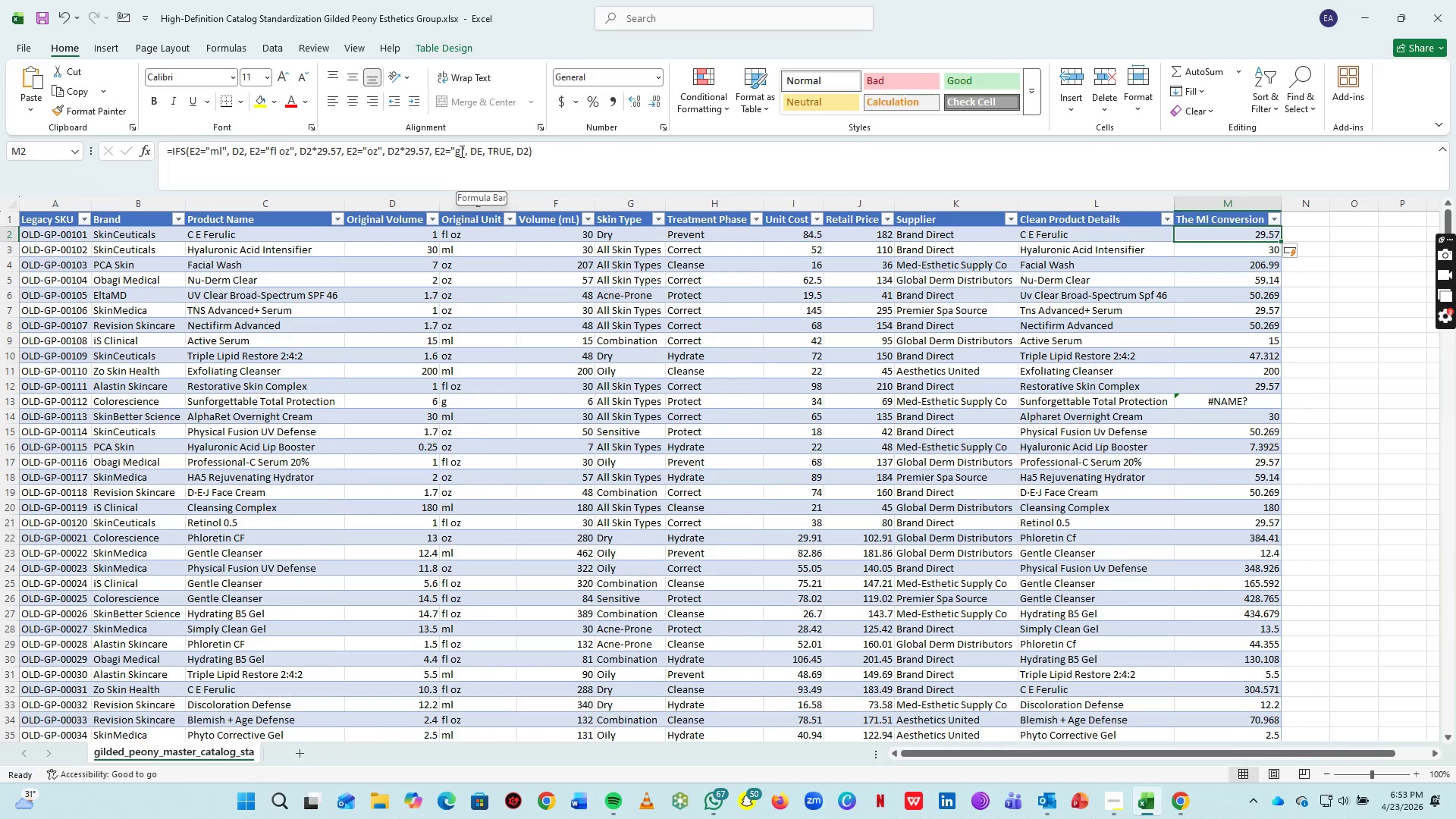 
left_click([460, 151])
 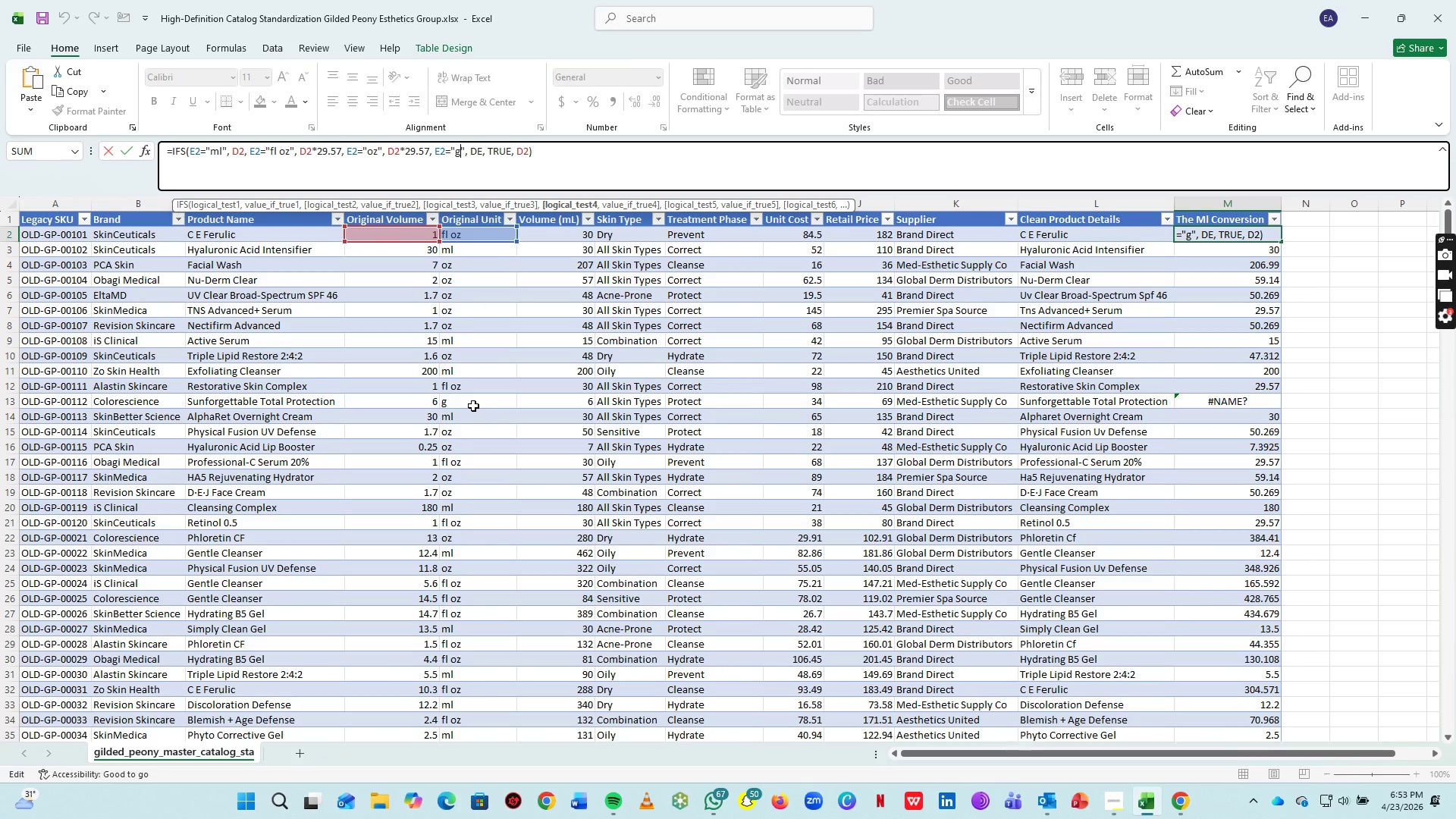 
left_click([1263, 403])
 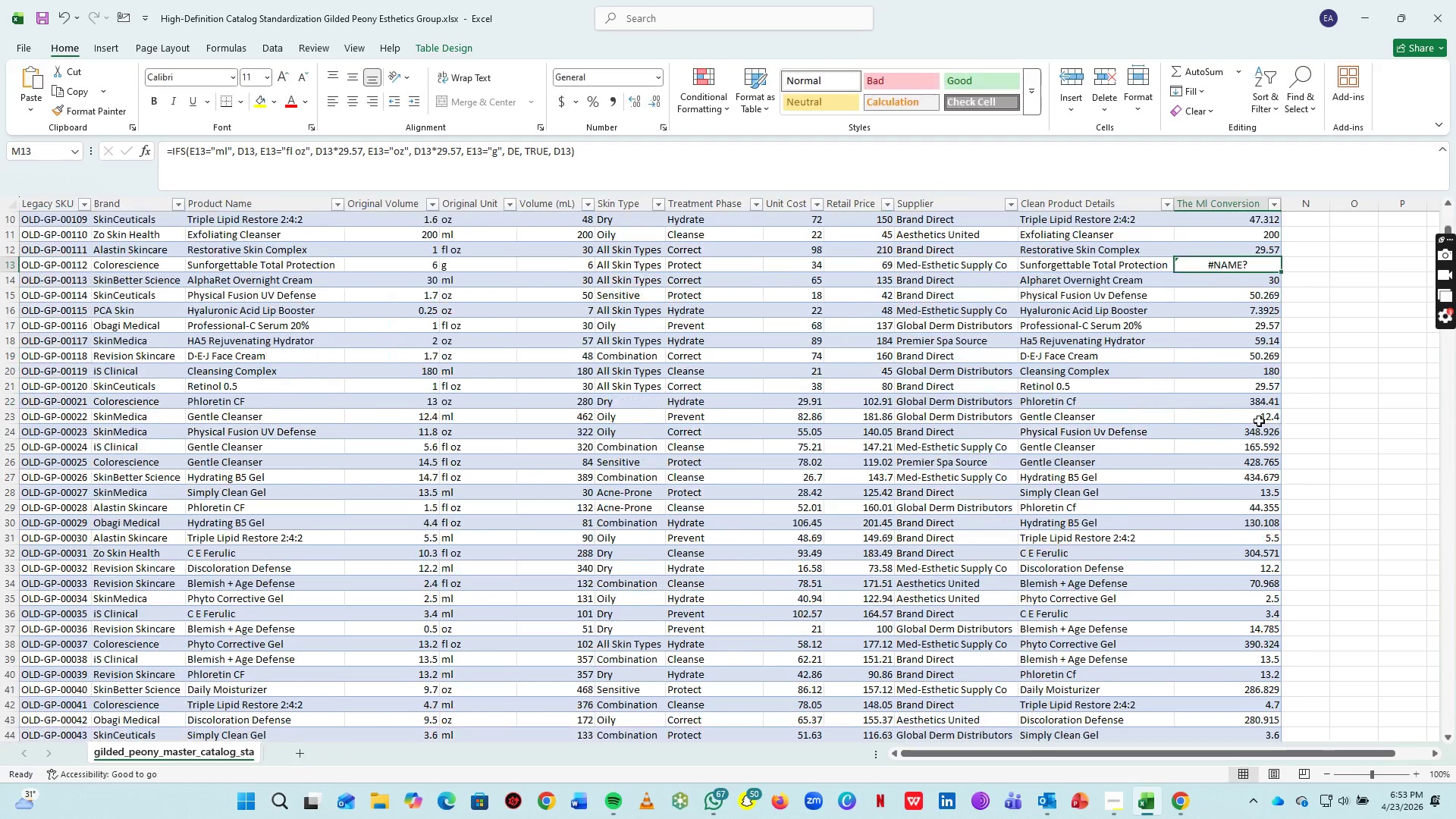 
scroll: coordinate [807, 394], scroll_direction: up, amount: 9.0
 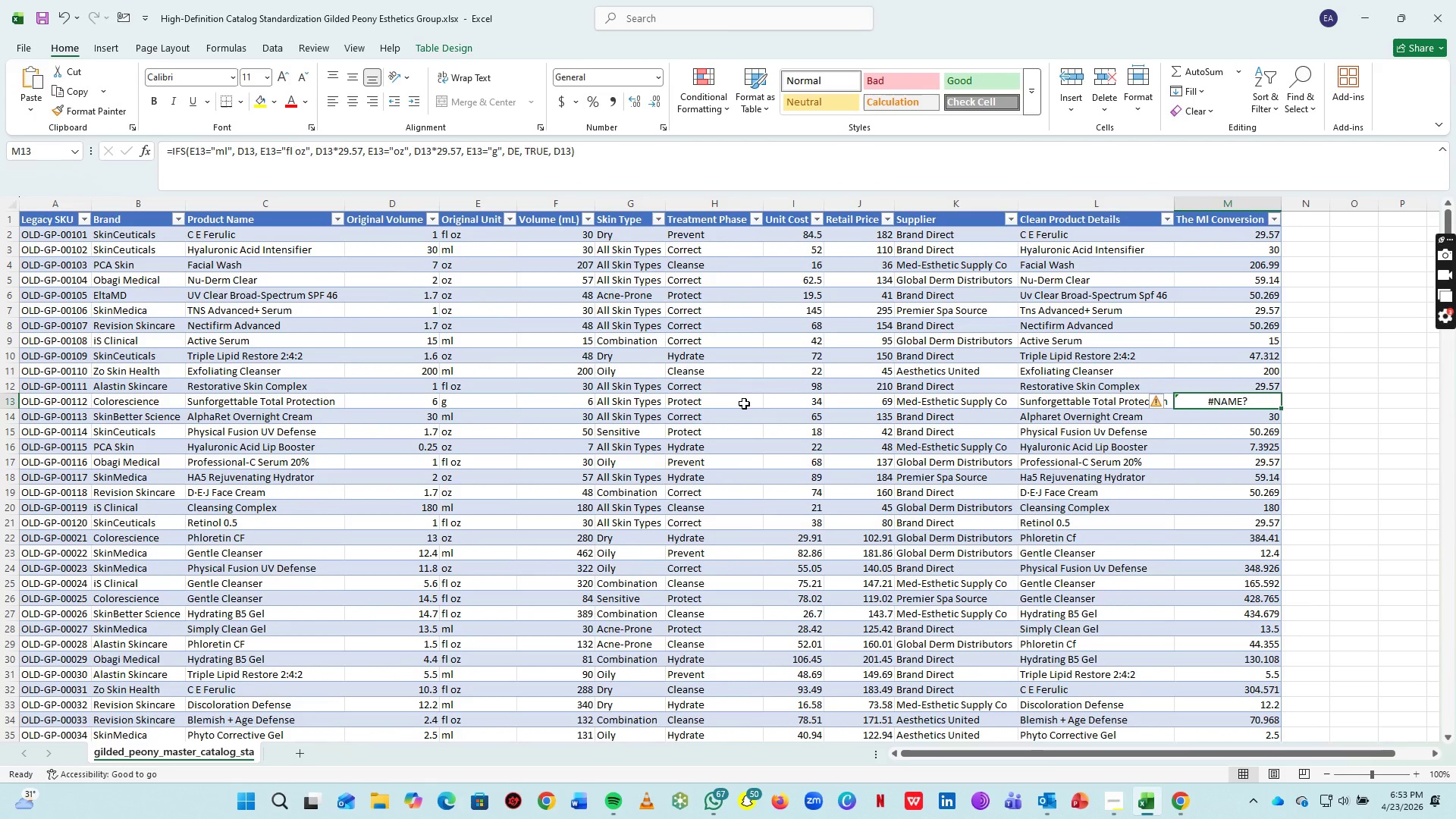 
wait(7.35)
 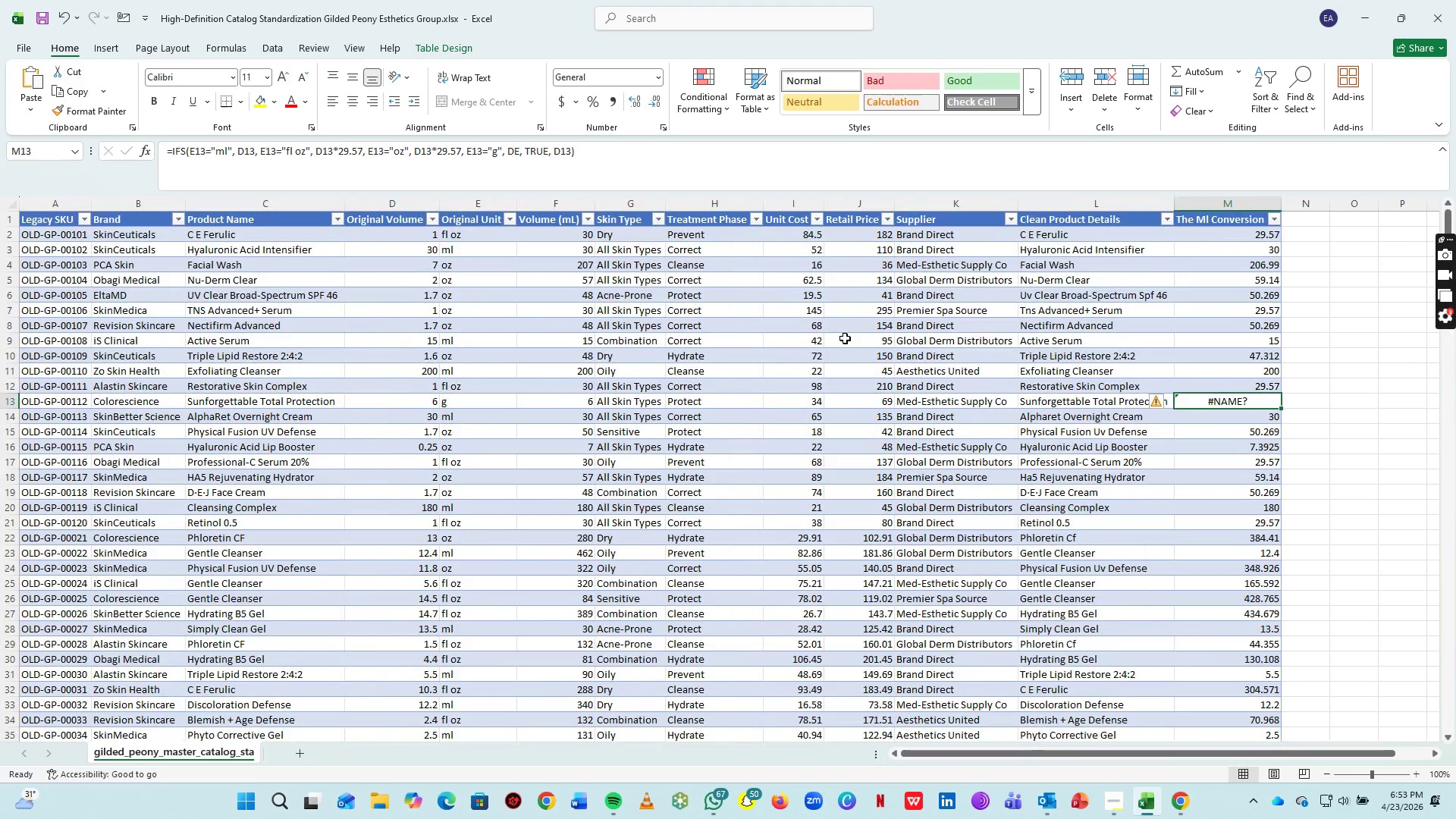 
left_click([794, 409])
 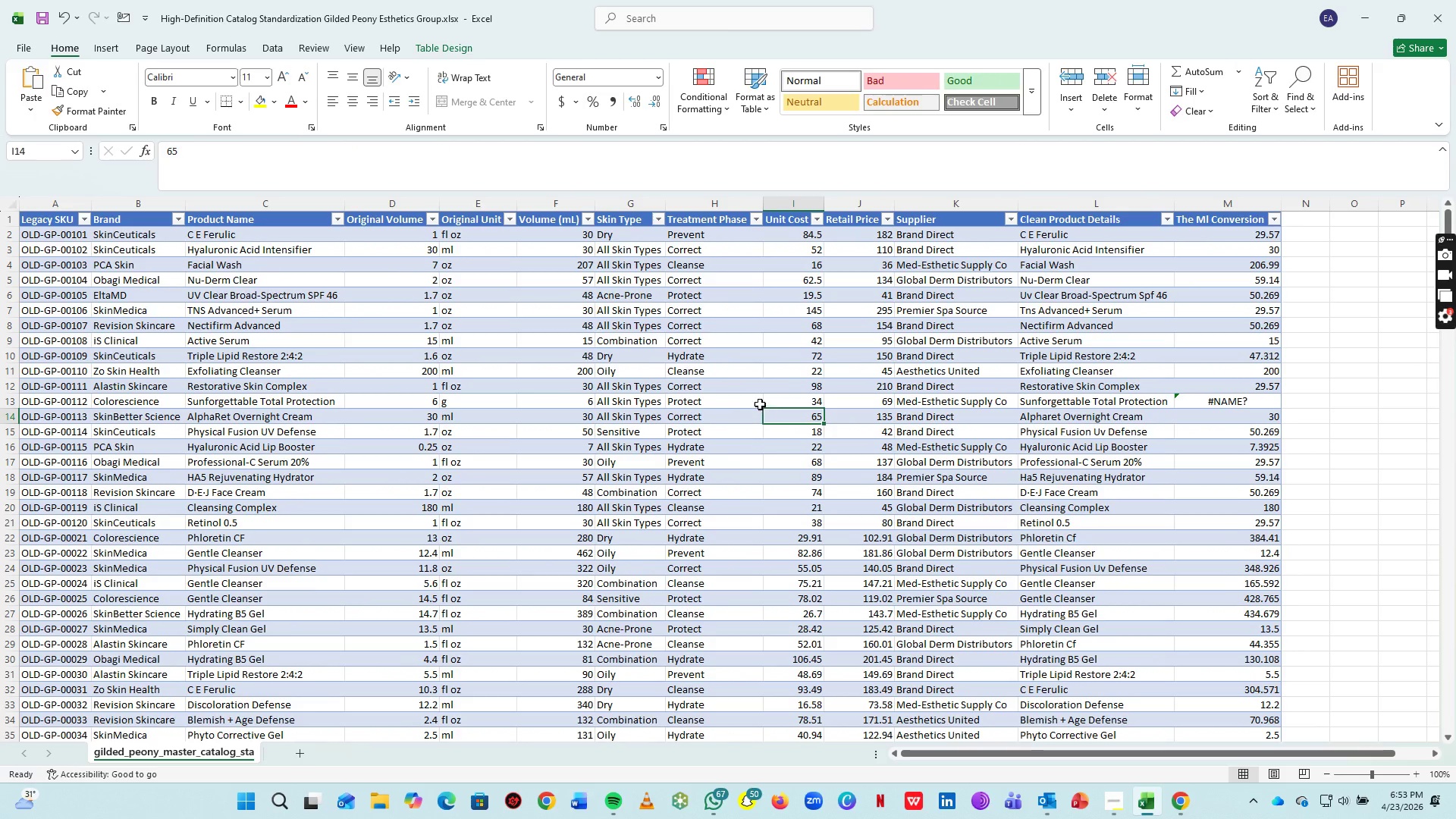 
left_click([759, 403])
 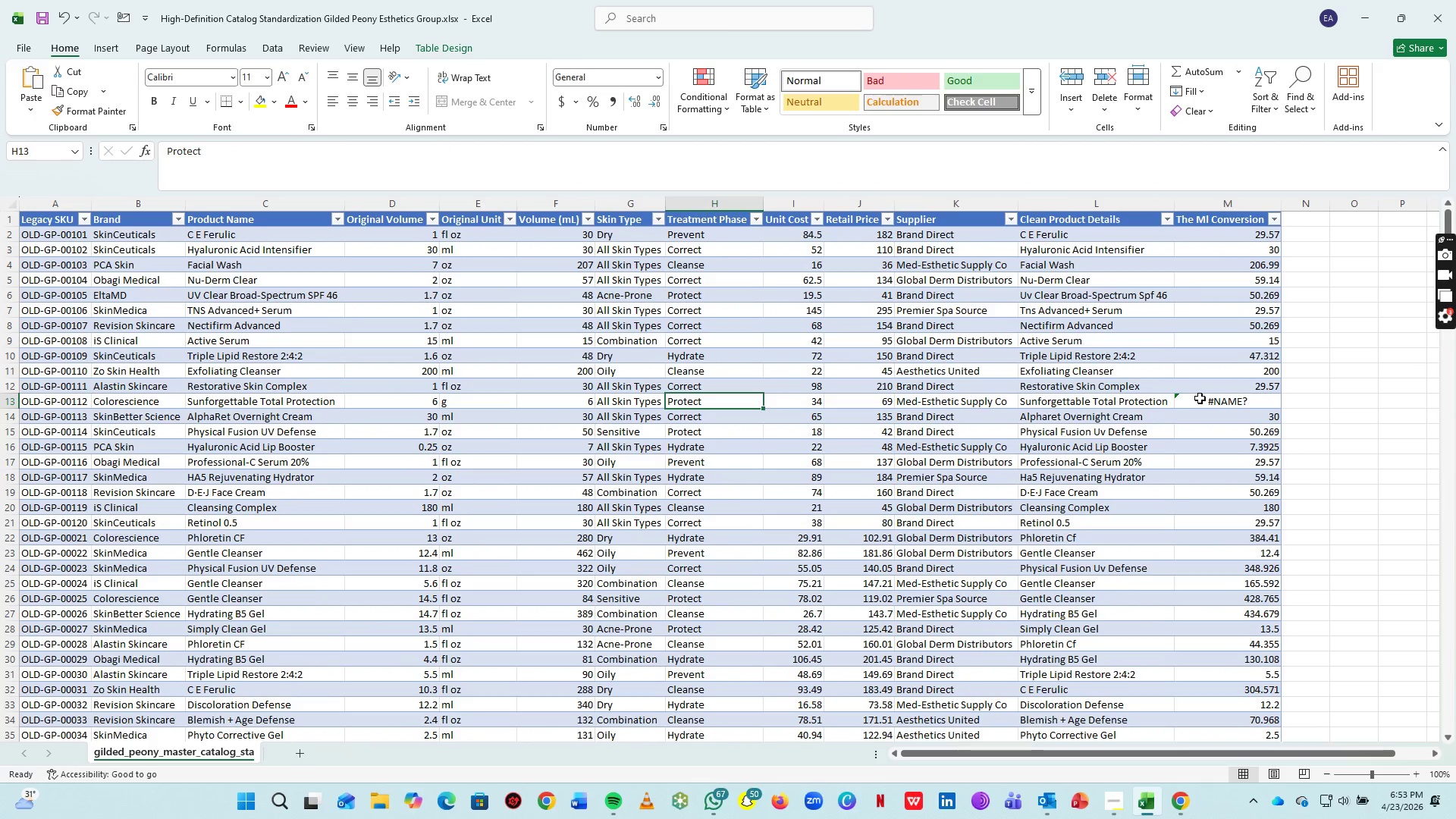 
left_click([1200, 398])
 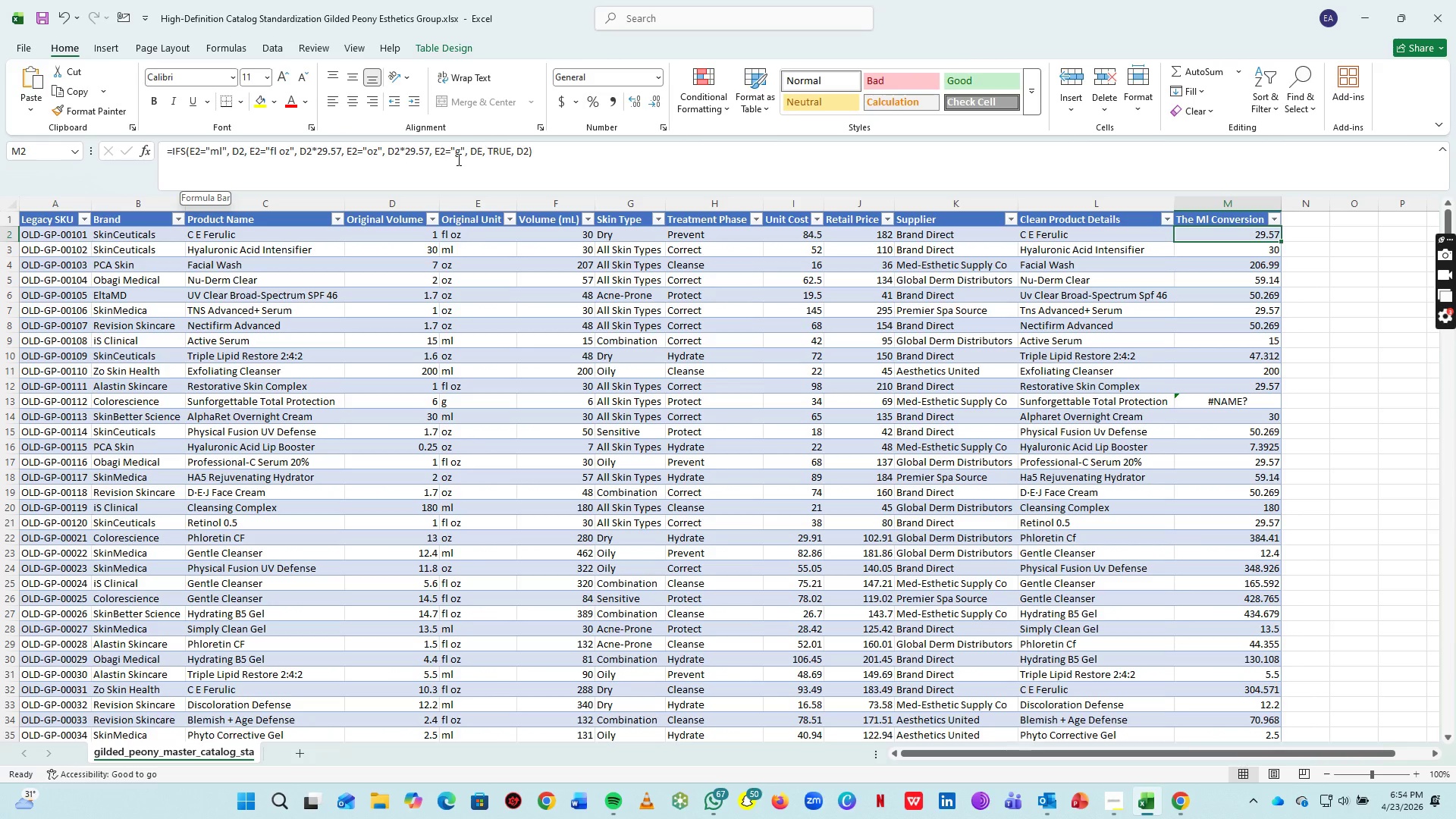 
wait(21.2)
 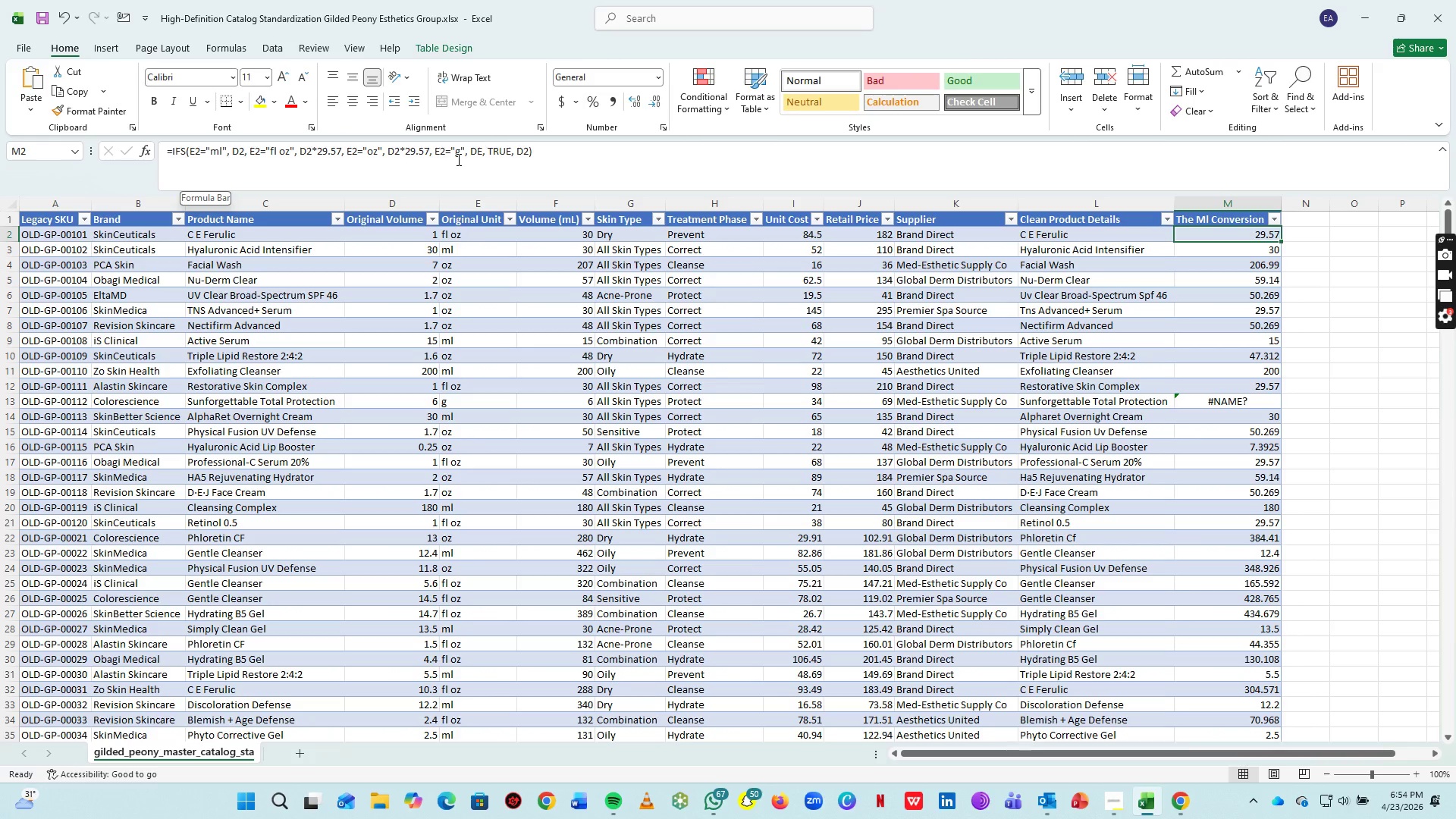 
left_click([482, 155])
 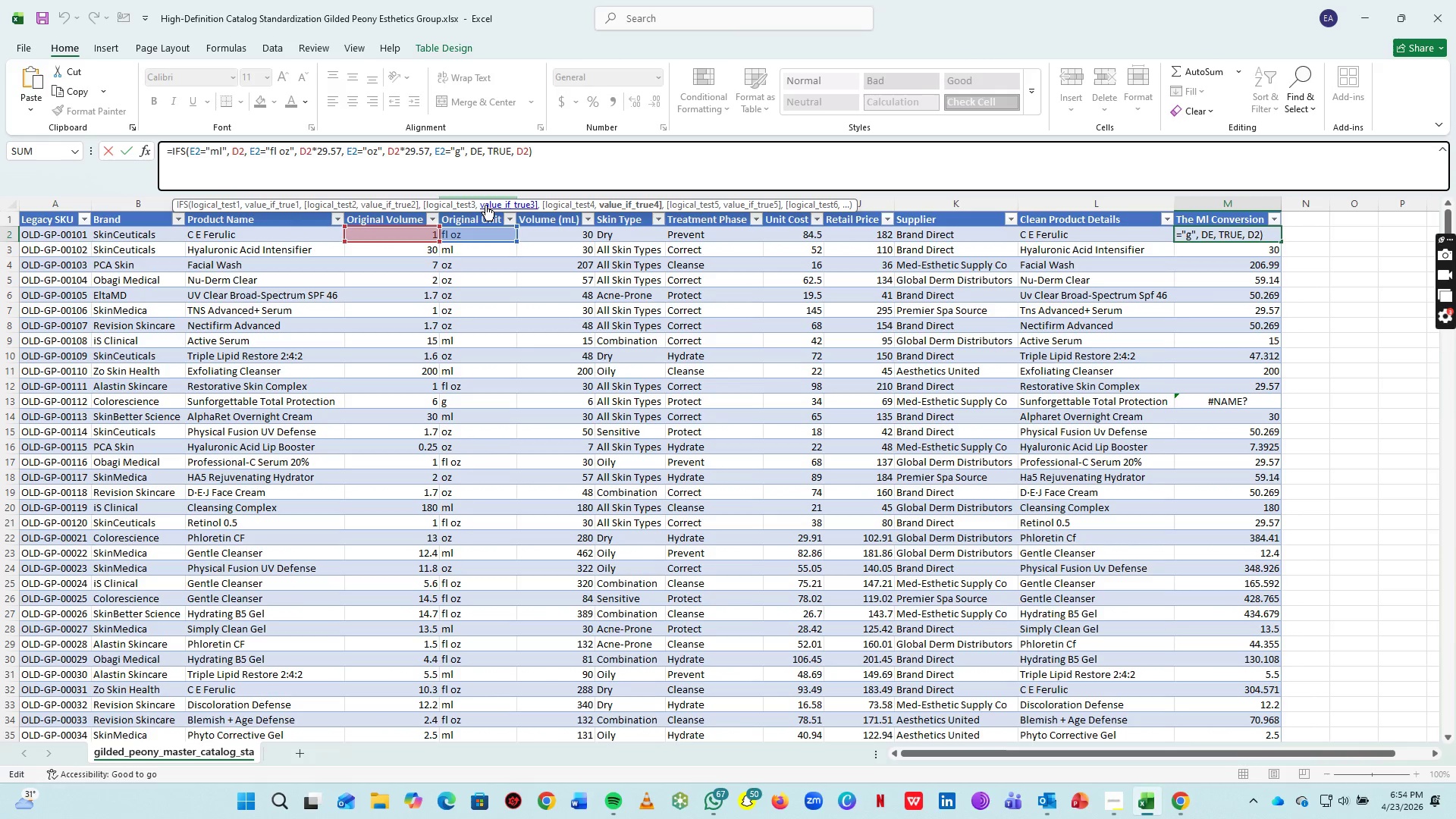 
key(Backspace)
 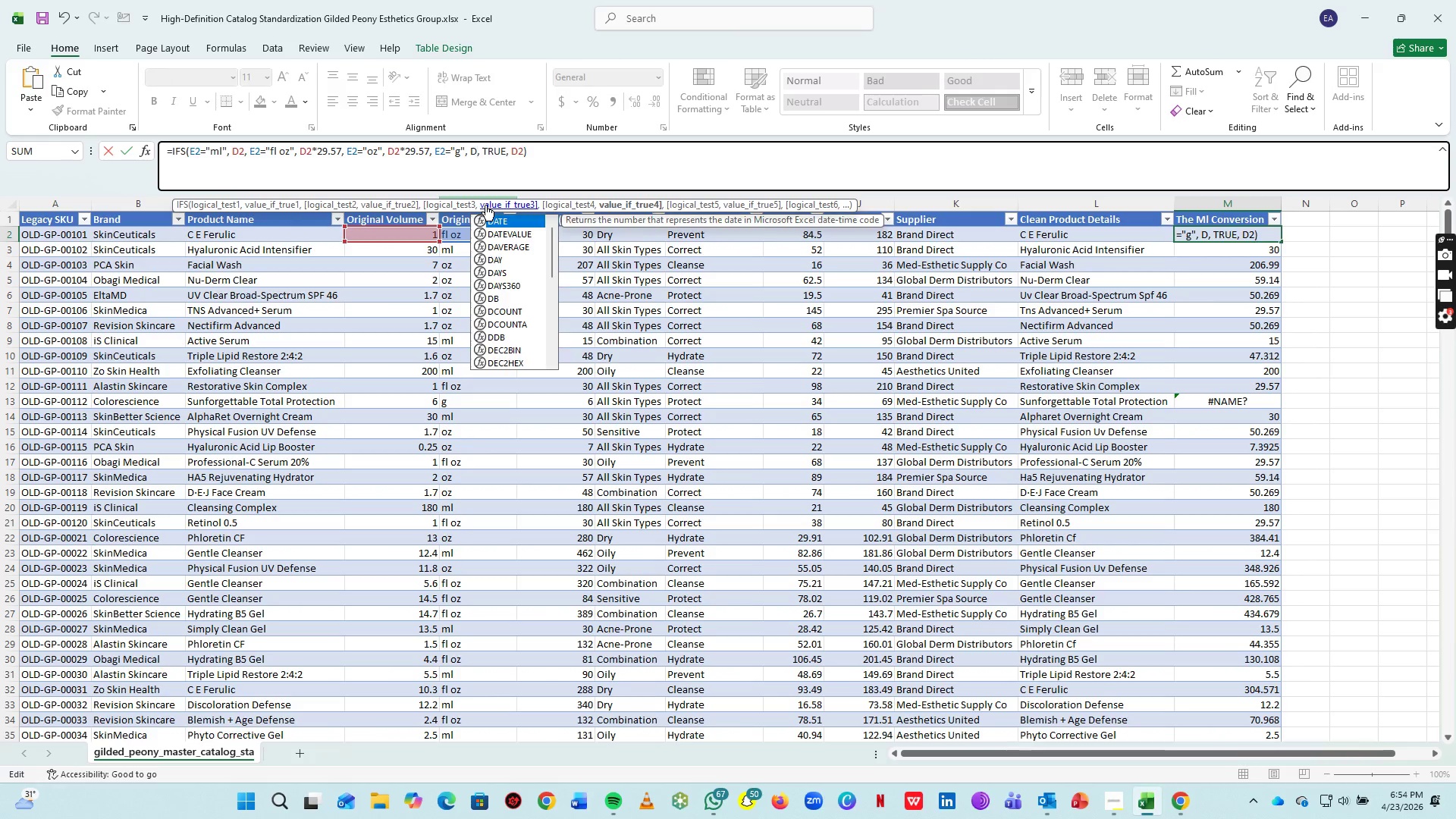 
key(2)
 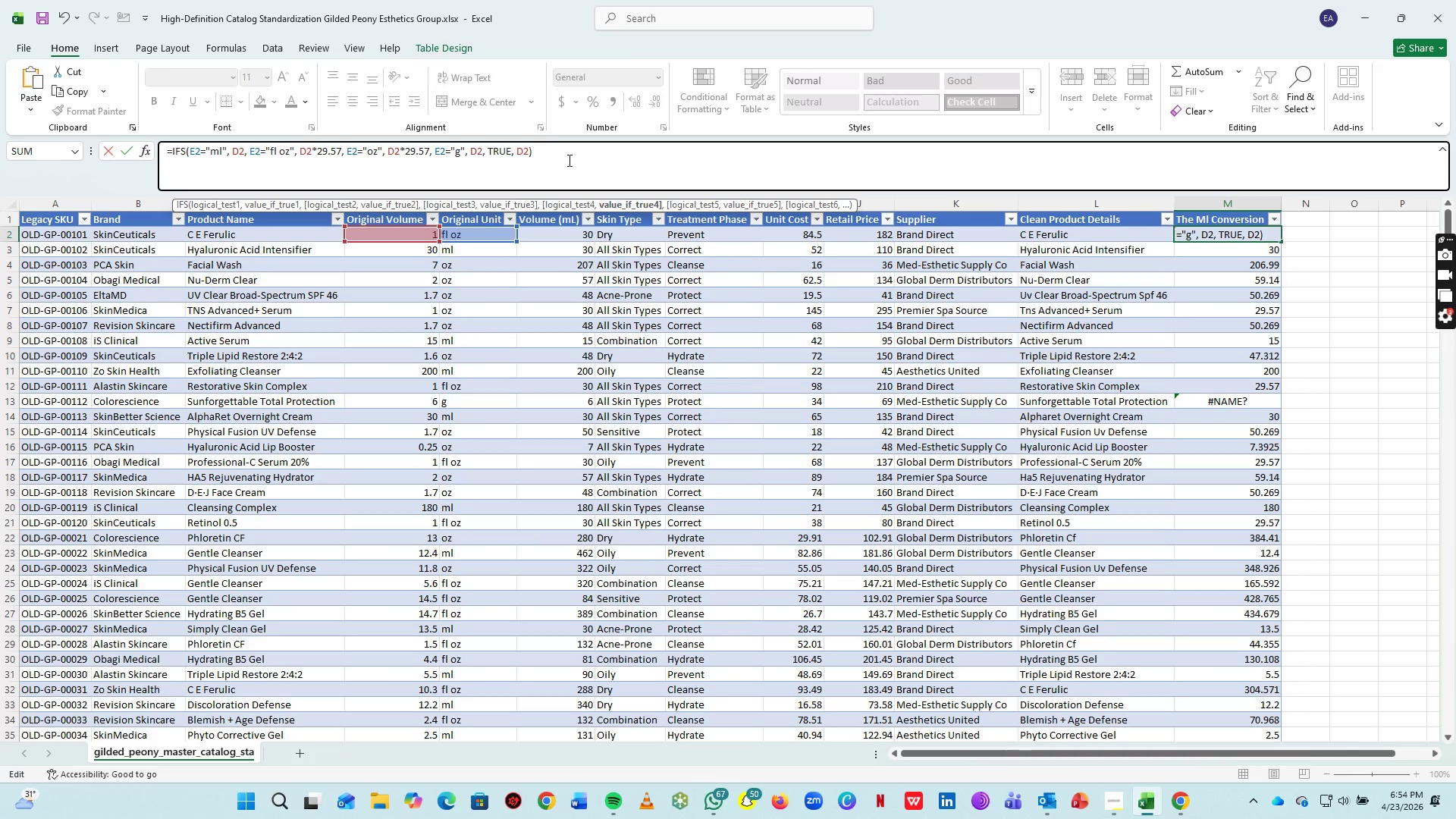 
left_click([568, 161])
 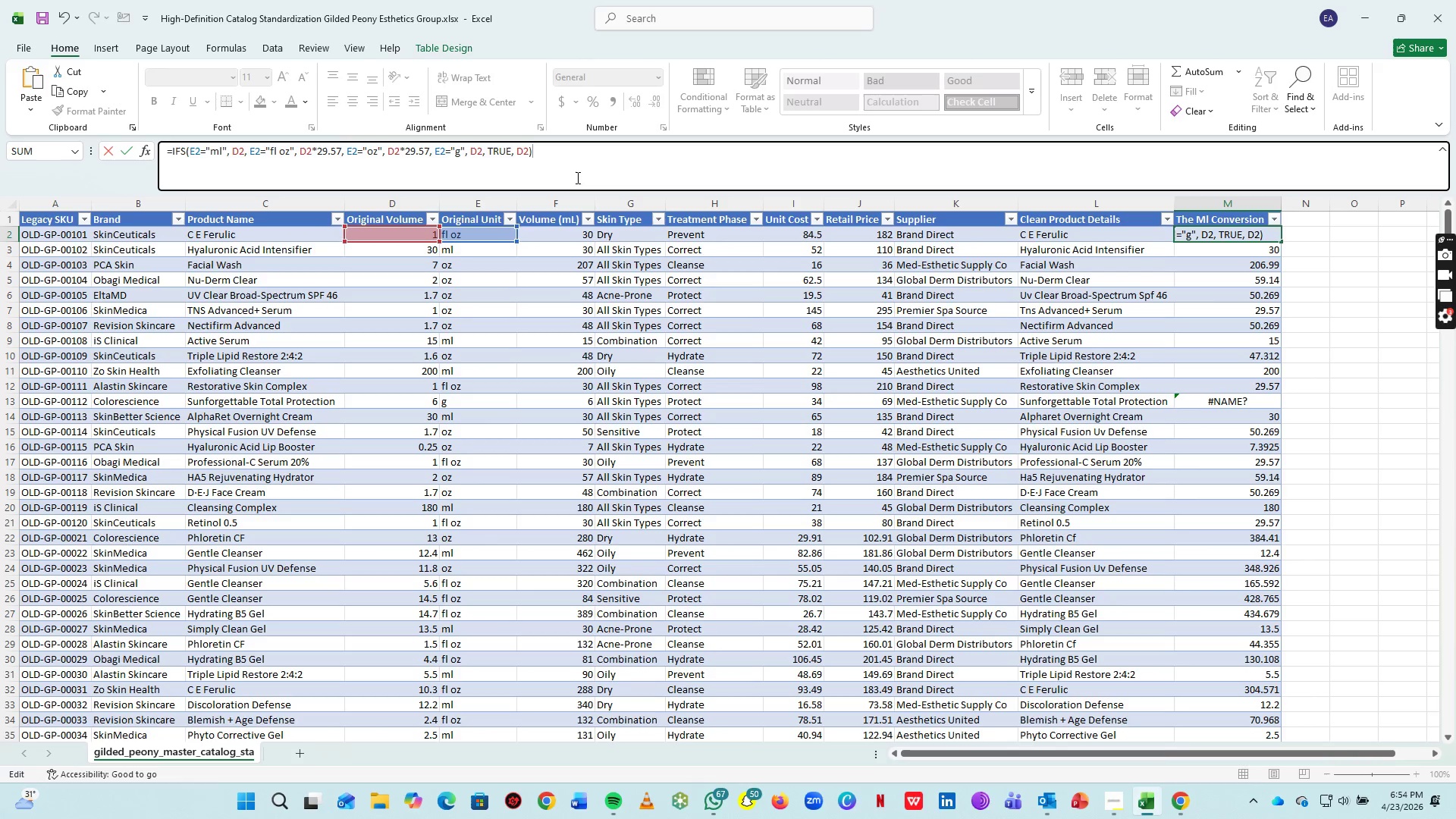 
key(Enter)
 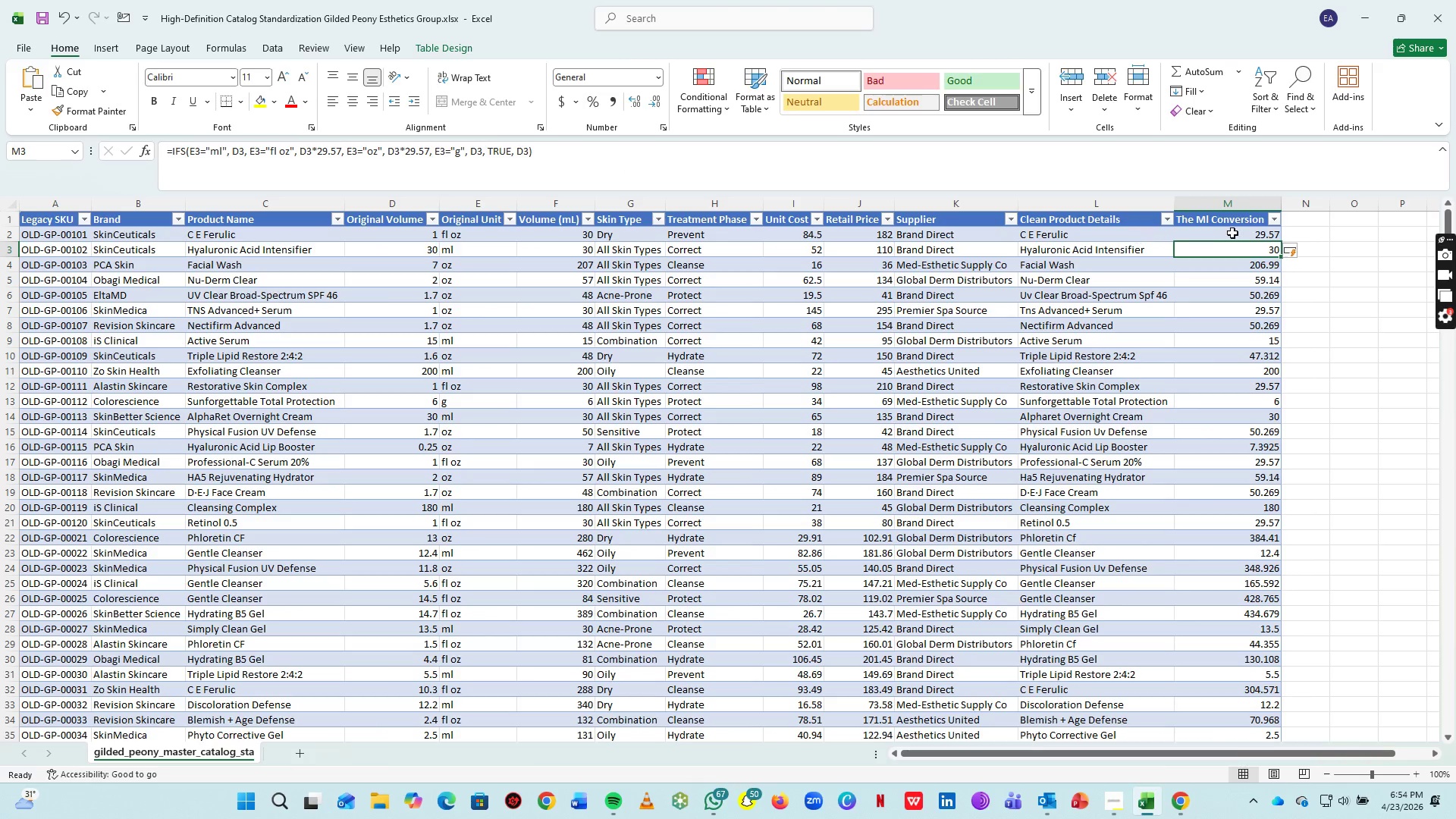 
left_click([1250, 236])
 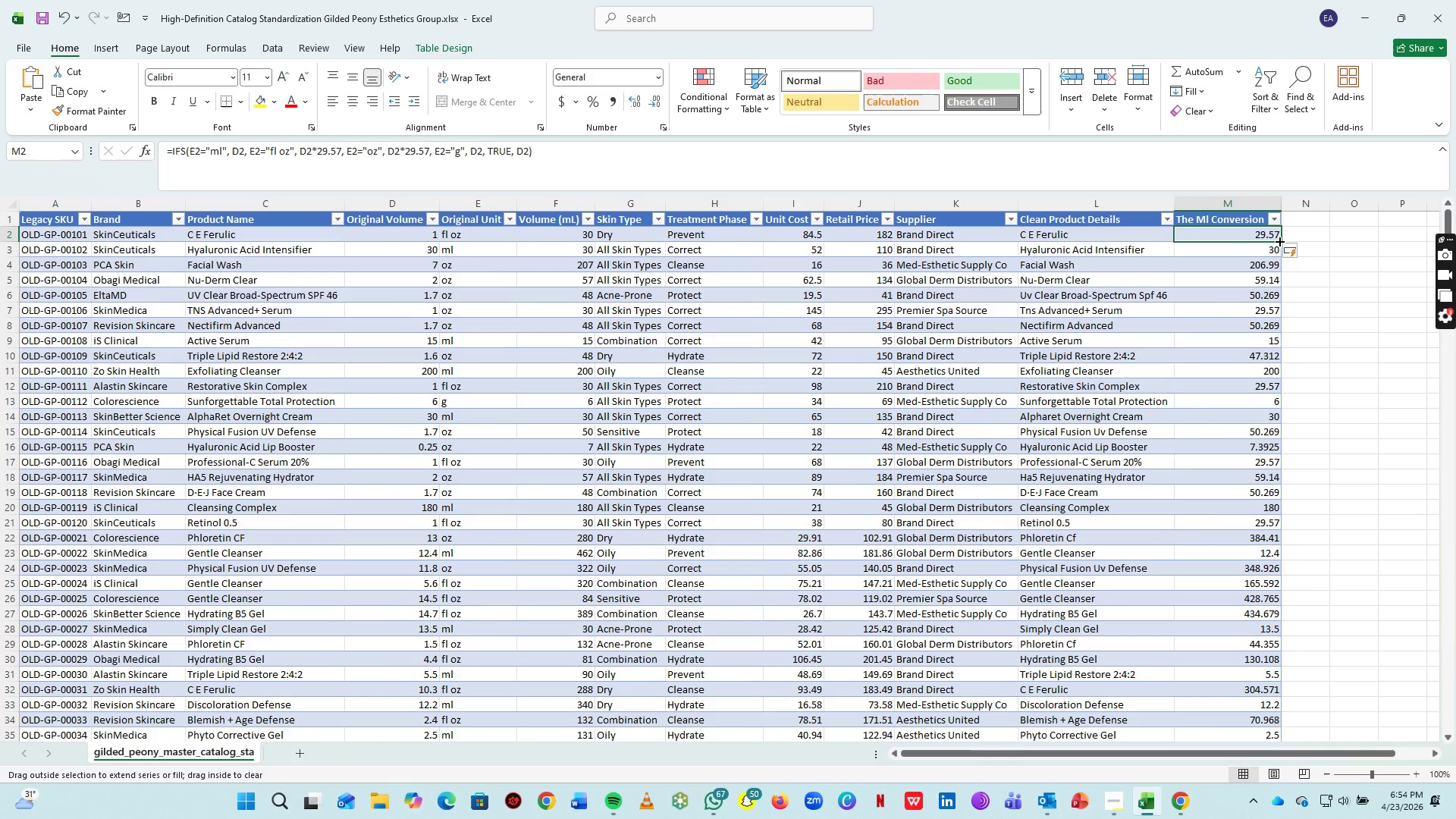 
double_click([1279, 240])
 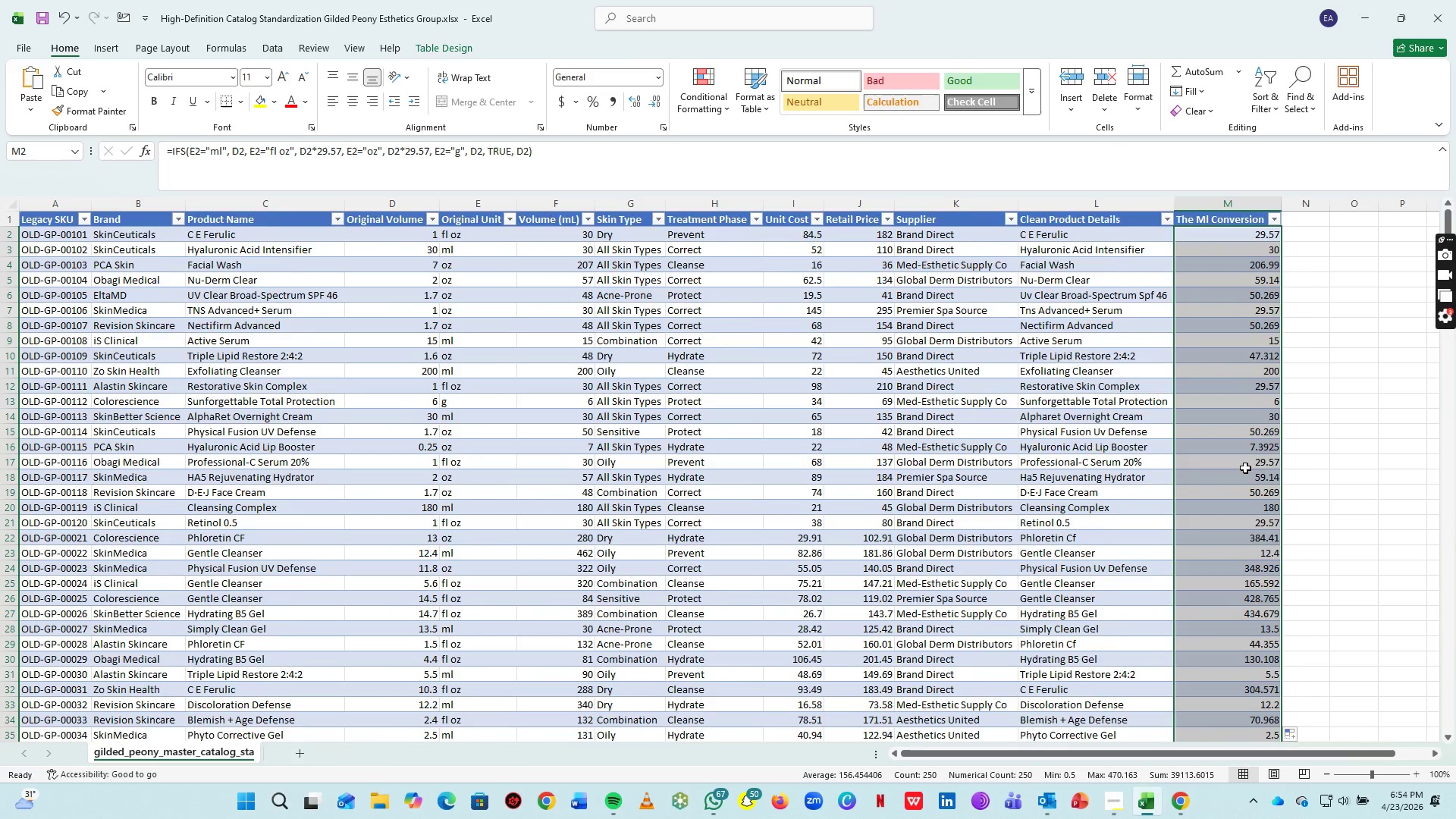 
scroll: coordinate [1271, 521], scroll_direction: down, amount: 76.0
 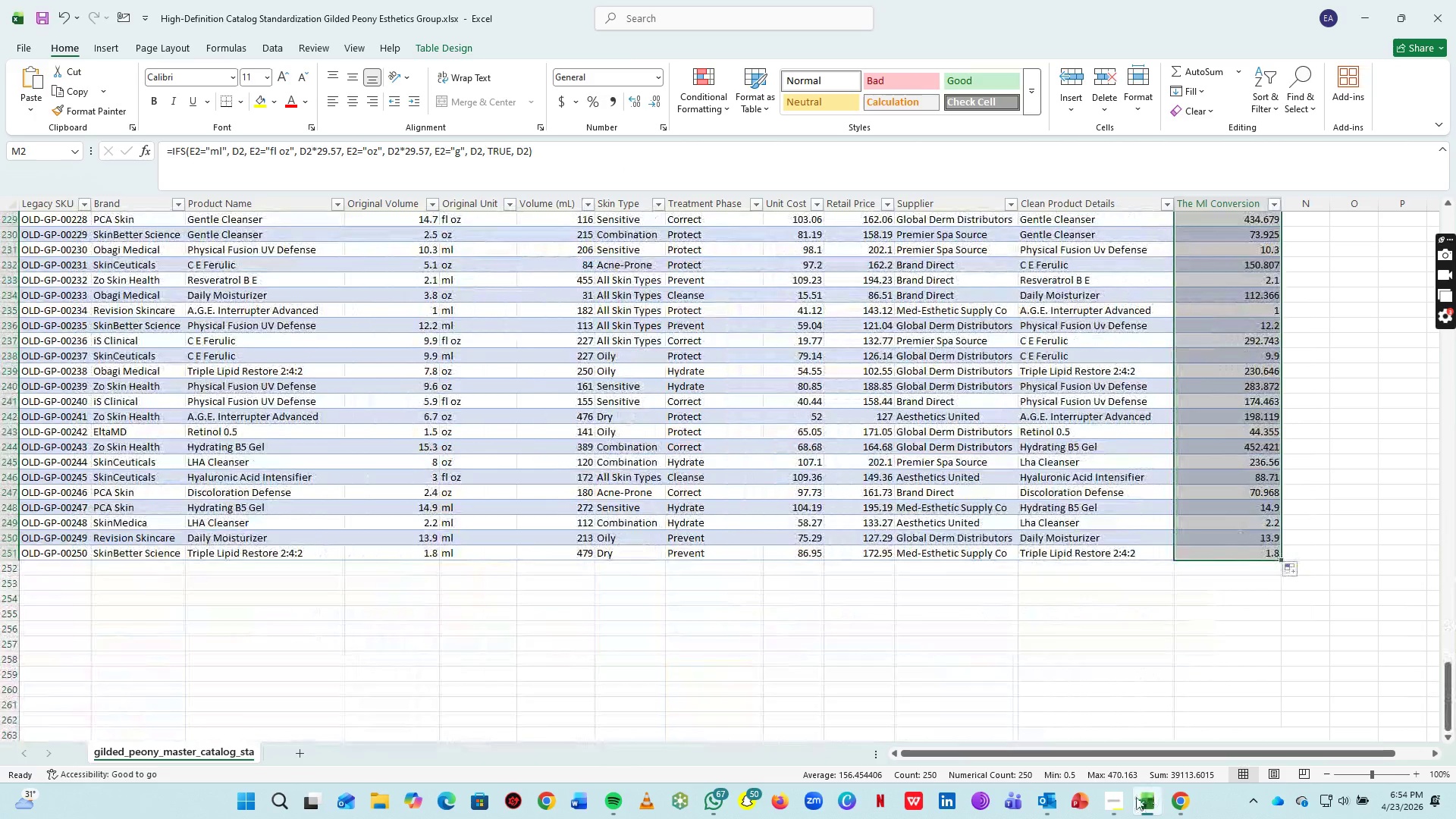 
left_click([1116, 804])